 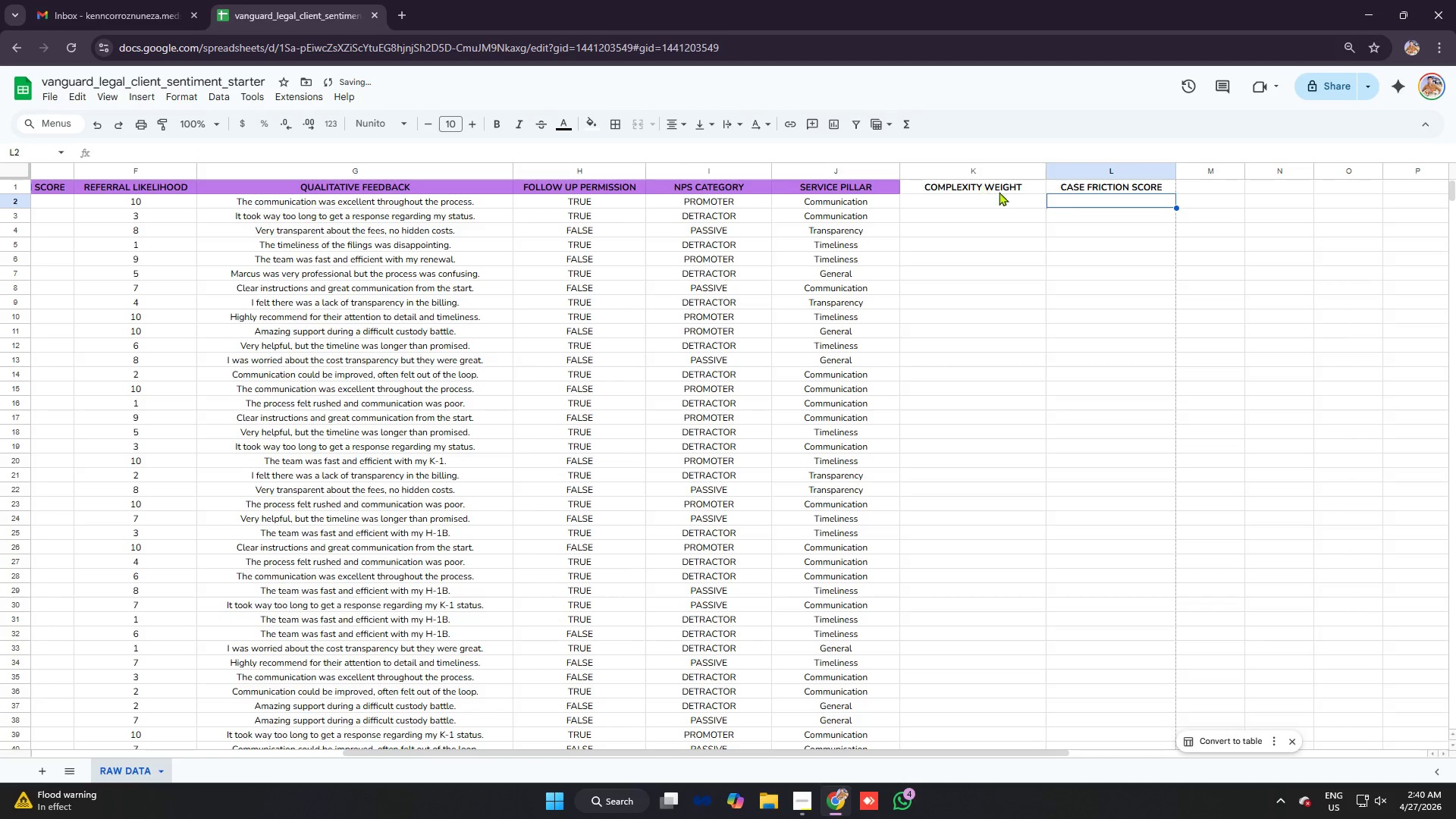 
left_click_drag(start_coordinate=[1025, 185], to_coordinate=[1088, 186])
 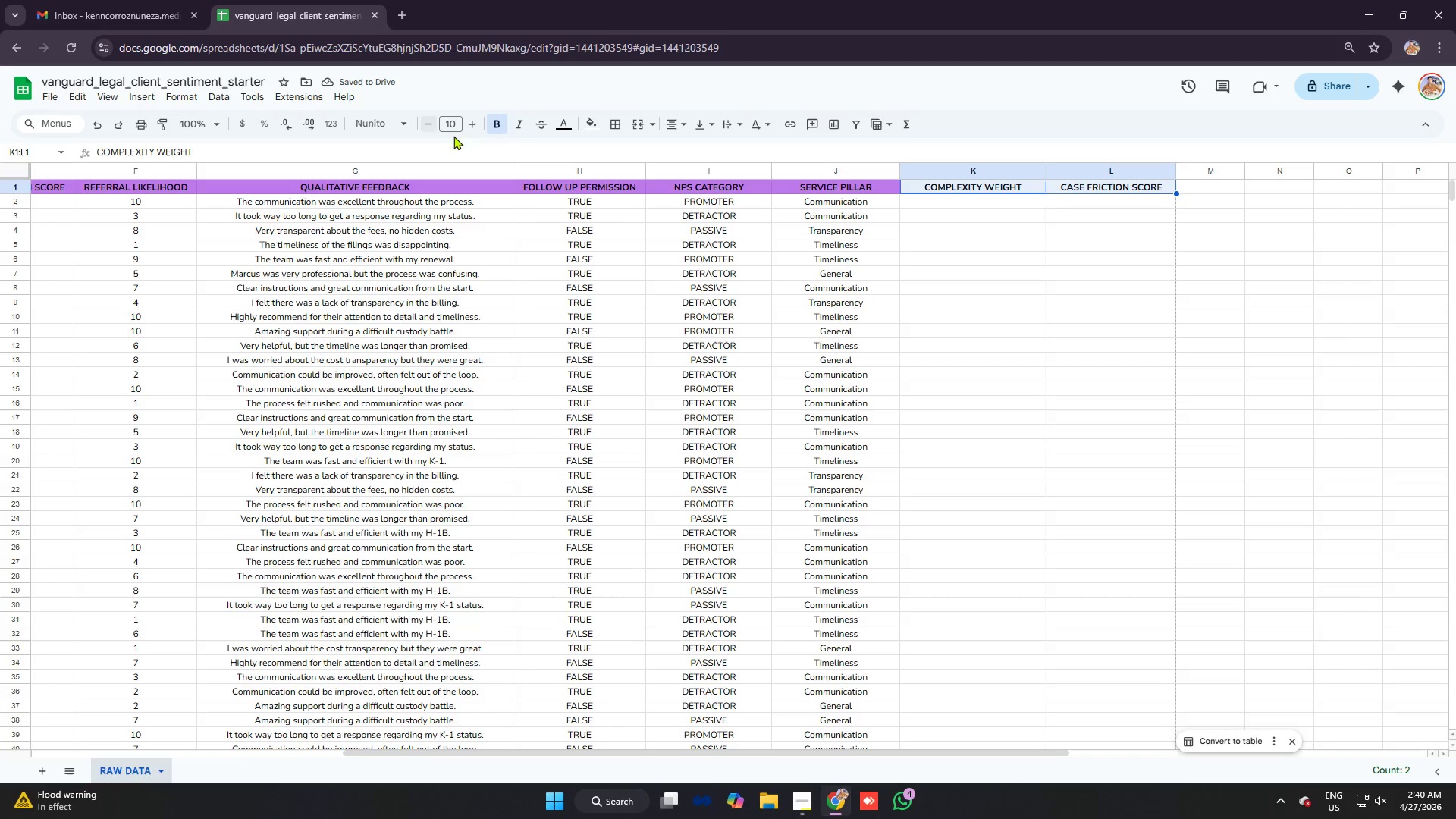 
left_click([590, 124])
 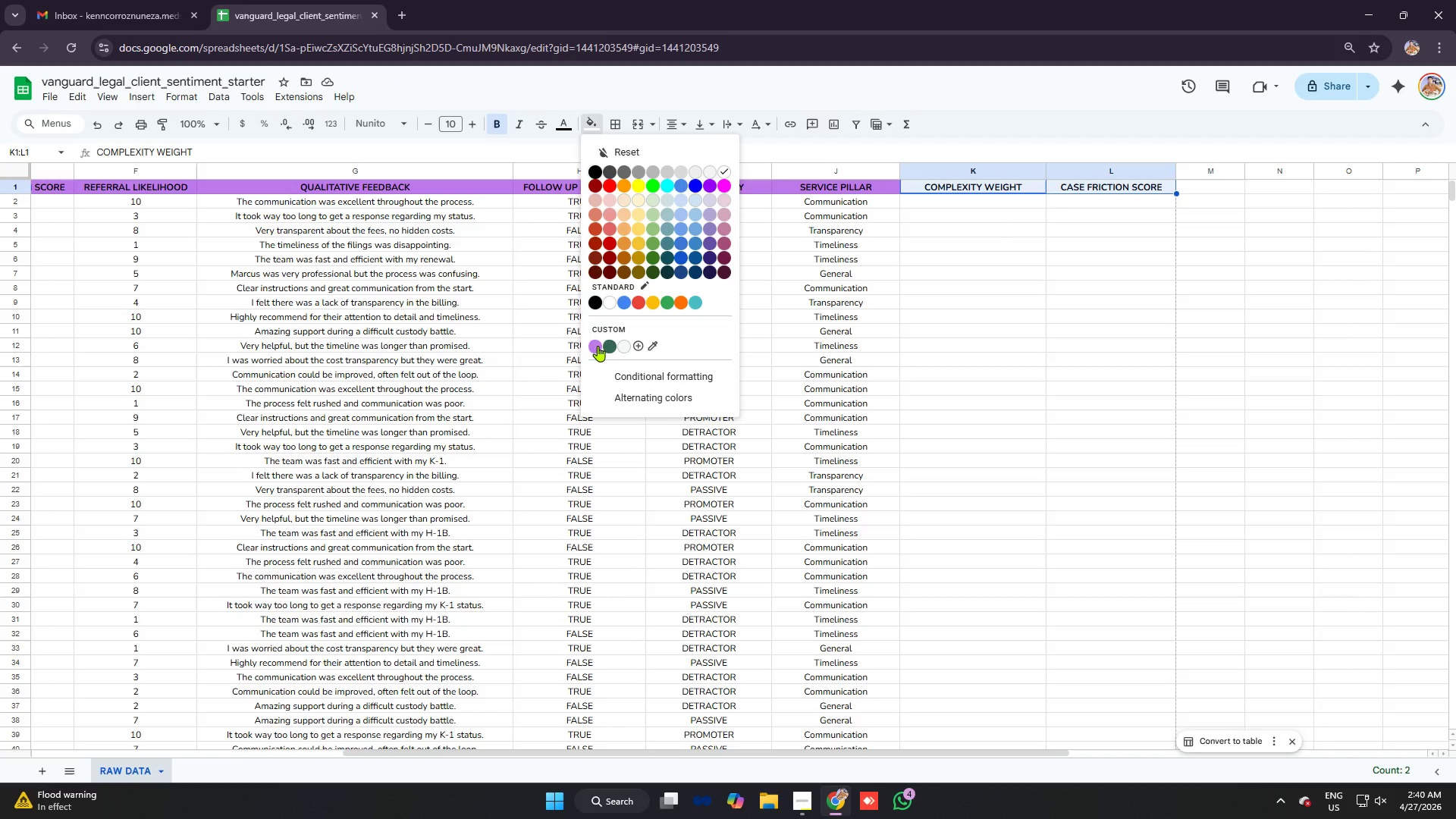 
left_click([598, 344])
 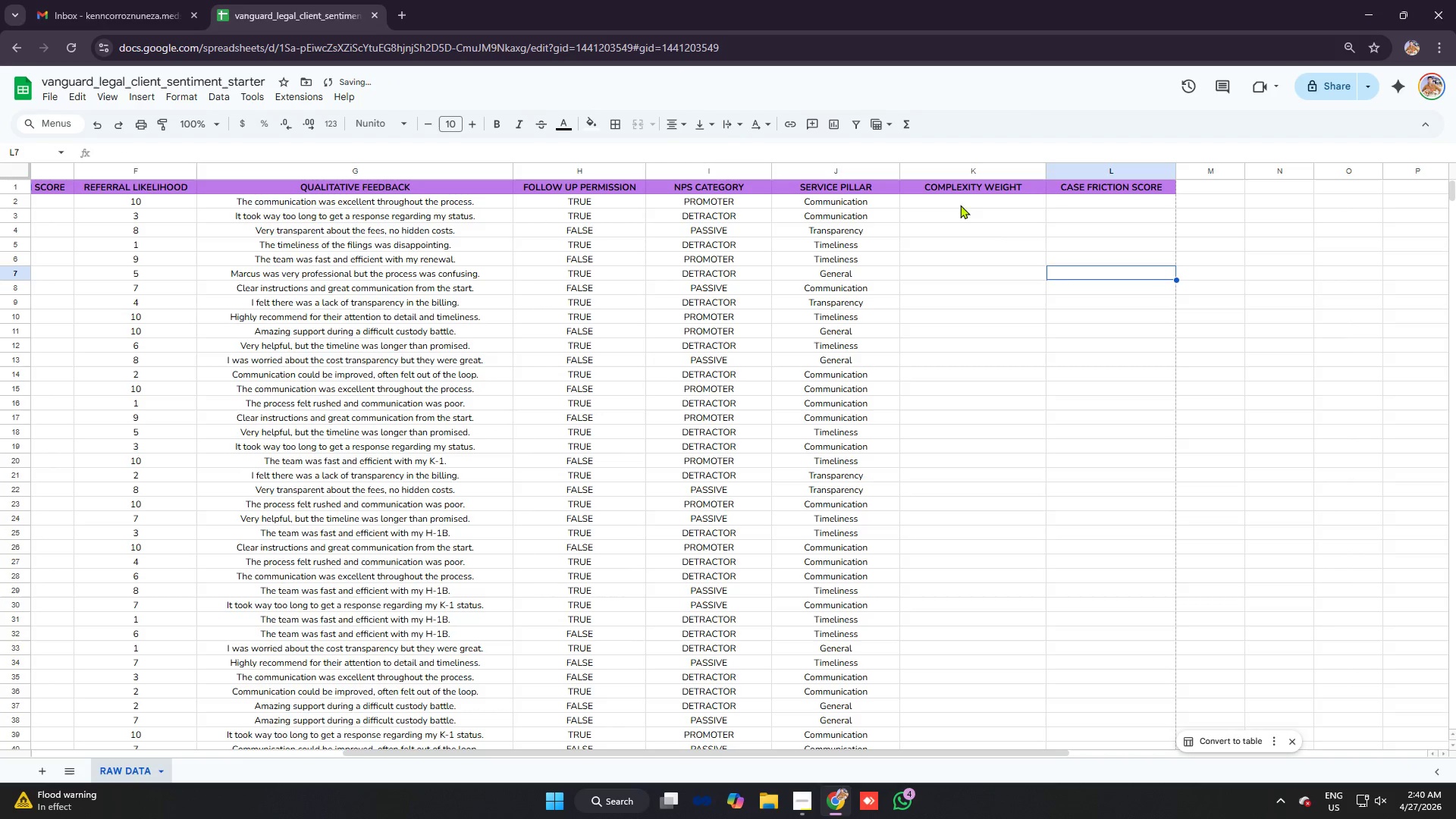 
double_click([946, 199])
 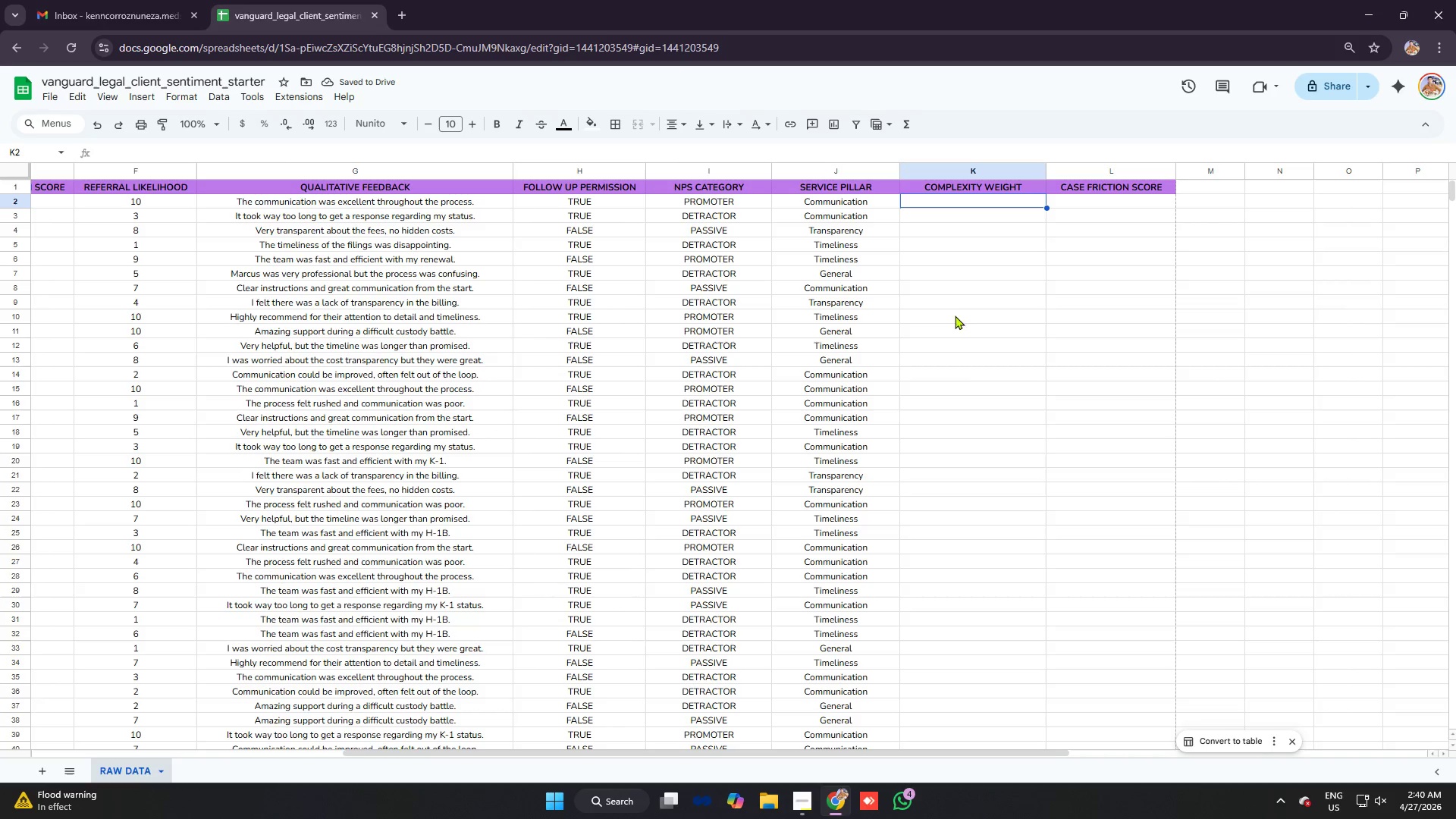 
wait(5.52)
 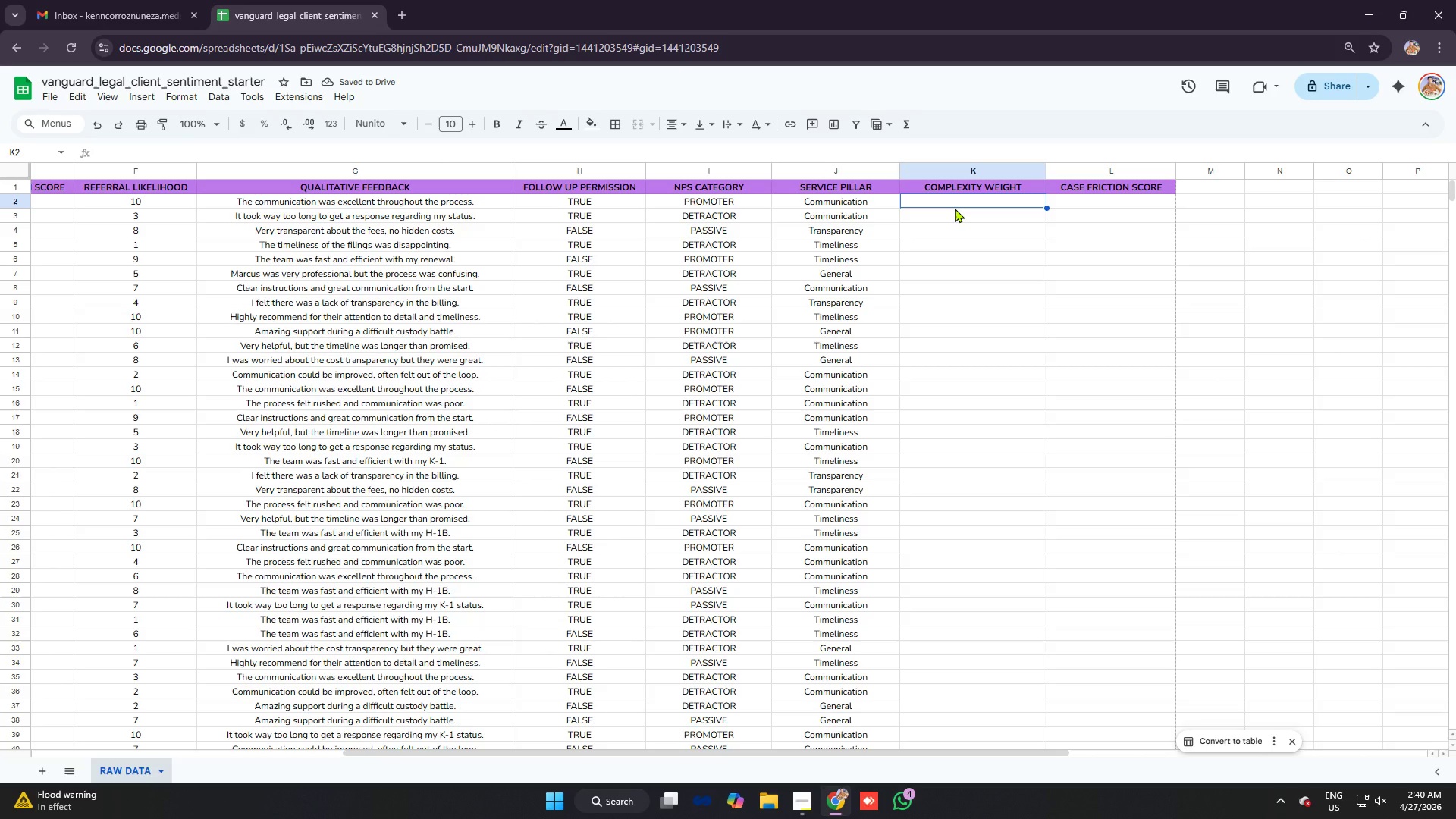 
type(=IF)
key(Tab)
type(C2=)
 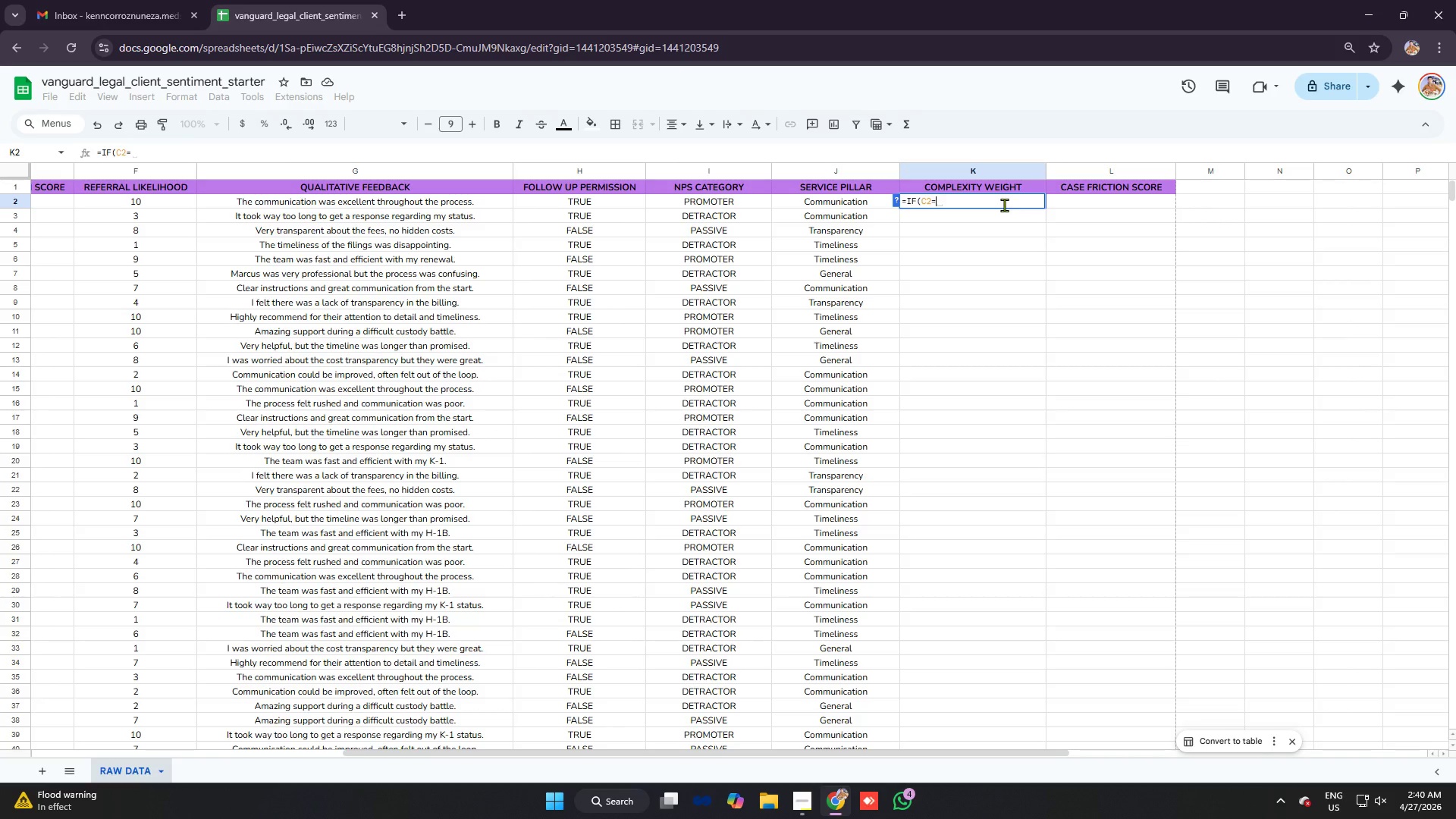 
hold_key(key=ShiftRight, duration=0.34)
 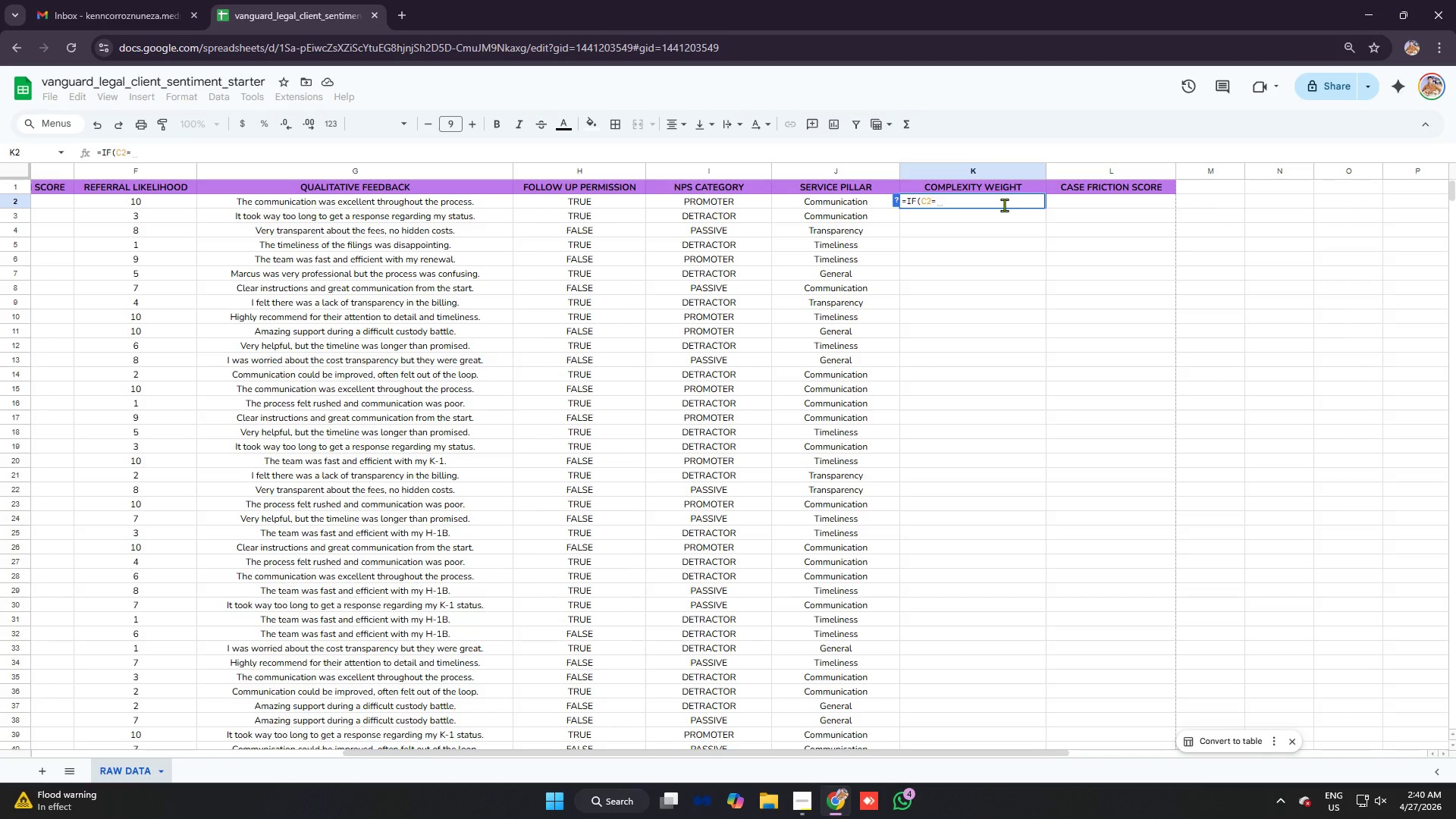 
type("aAs)
key(Backspace)
key(Backspace)
key(Backspace)
 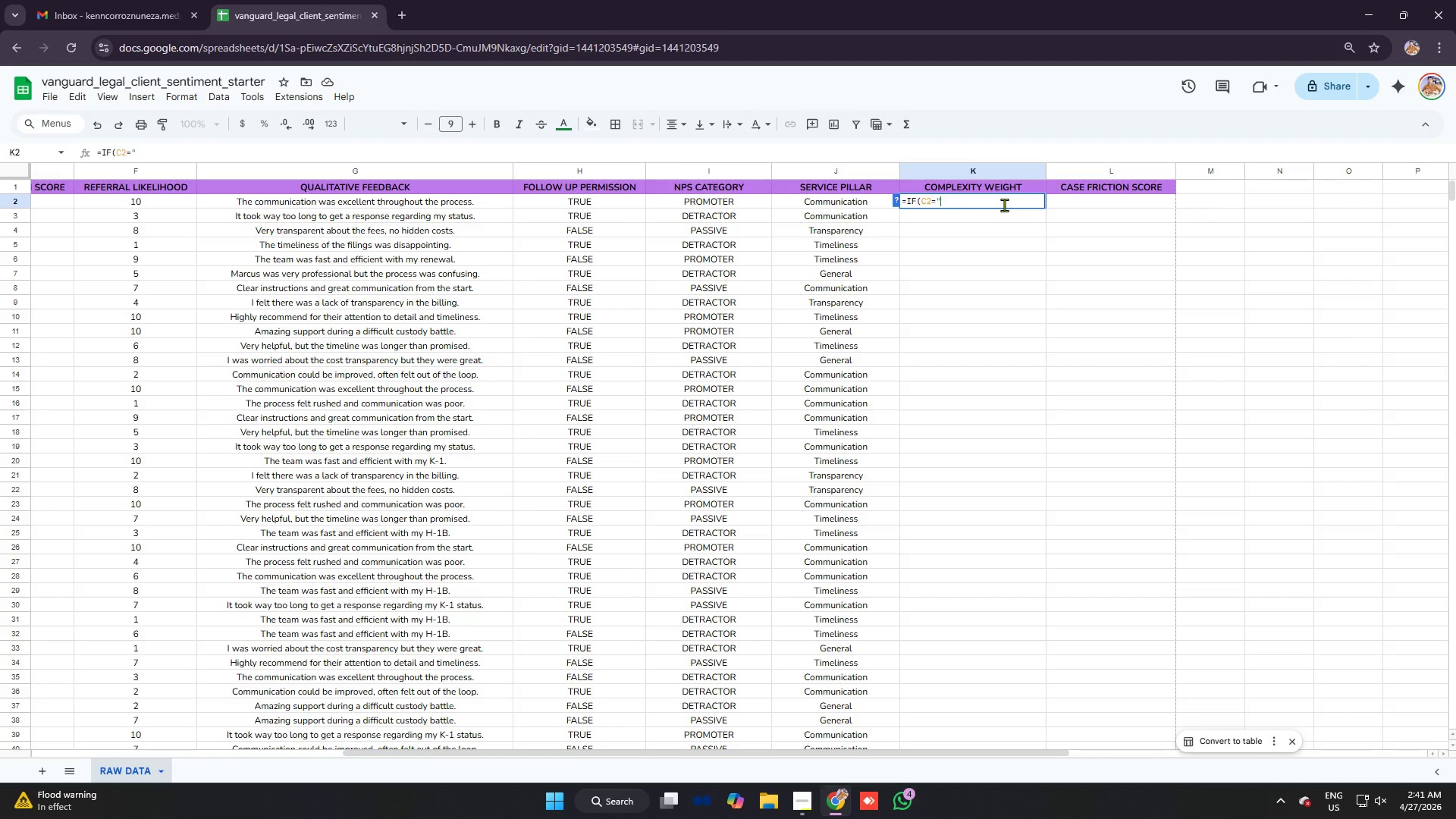 
left_click_drag(start_coordinate=[478, 755], to_coordinate=[126, 647])
 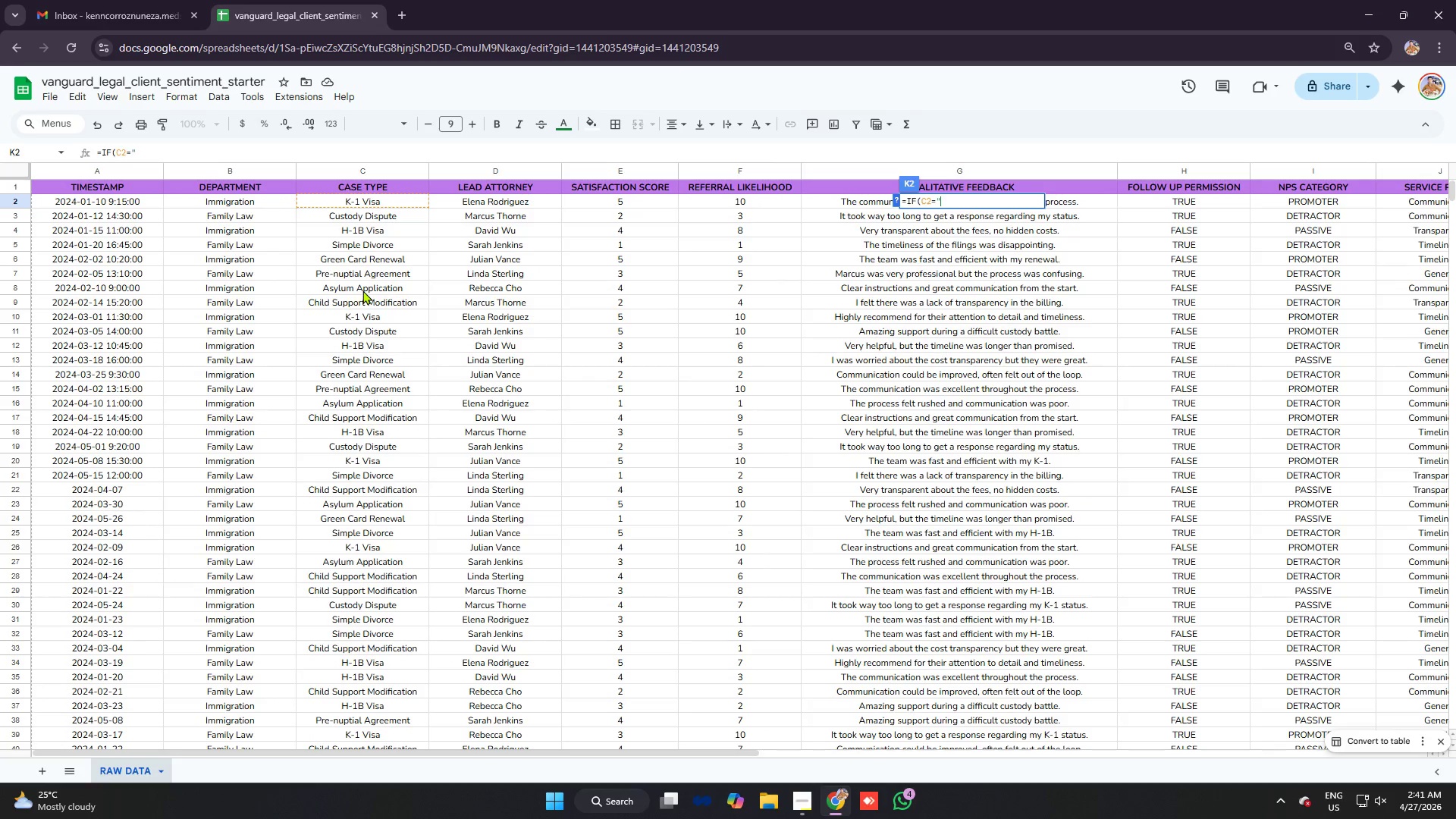 
wait(9.05)
 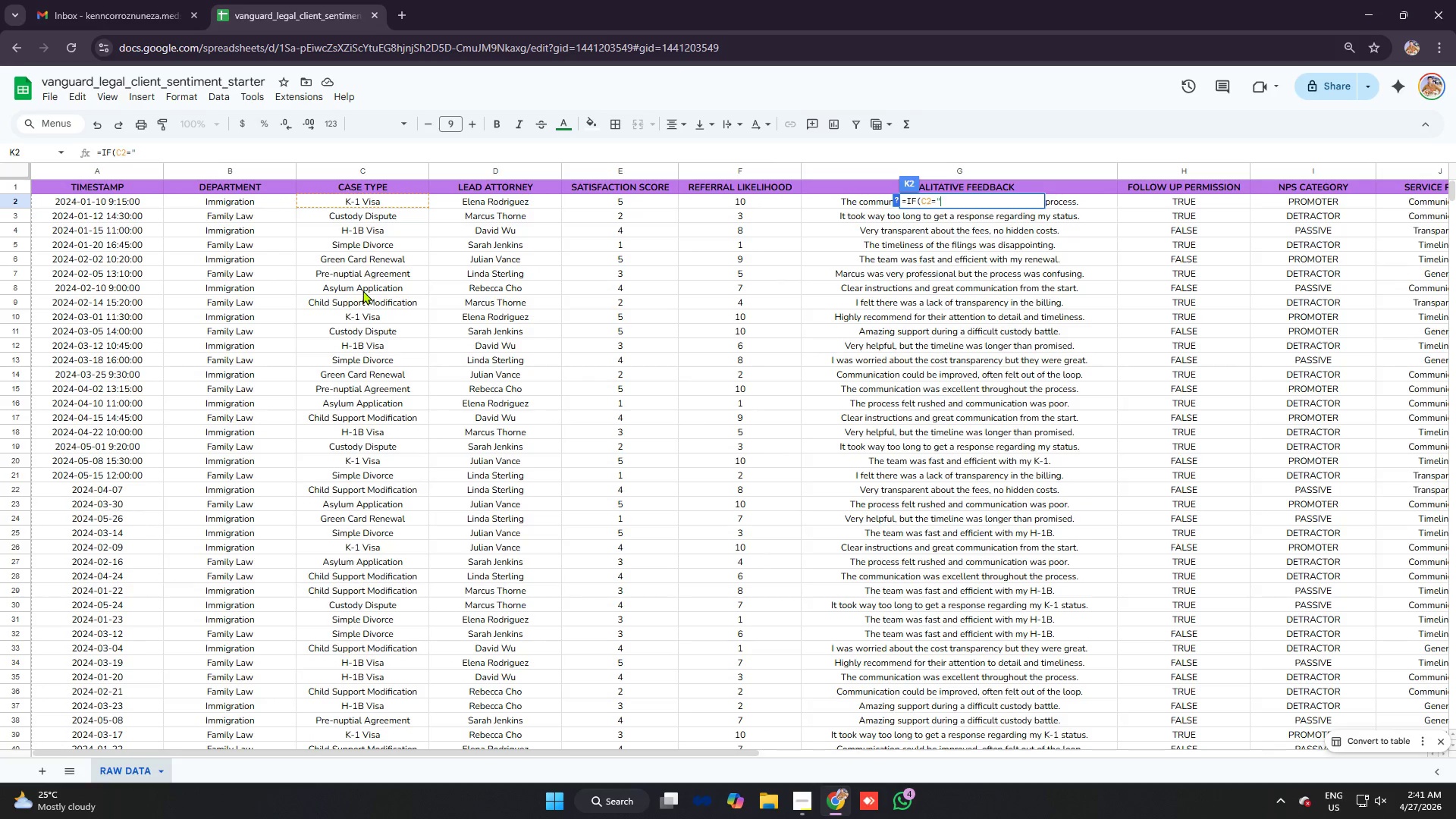 
left_click([368, 288])
 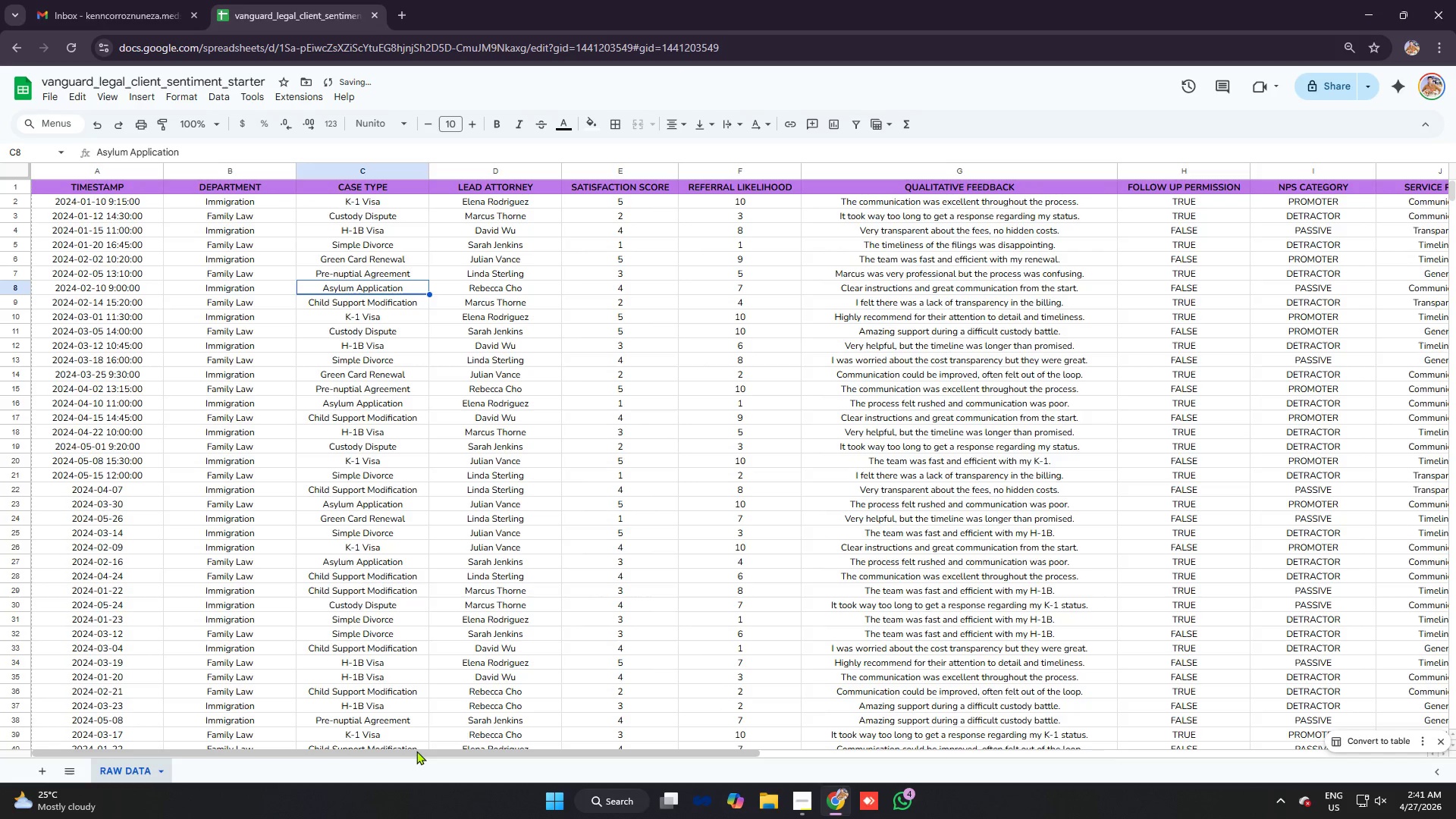 
left_click_drag(start_coordinate=[416, 751], to_coordinate=[875, 728])
 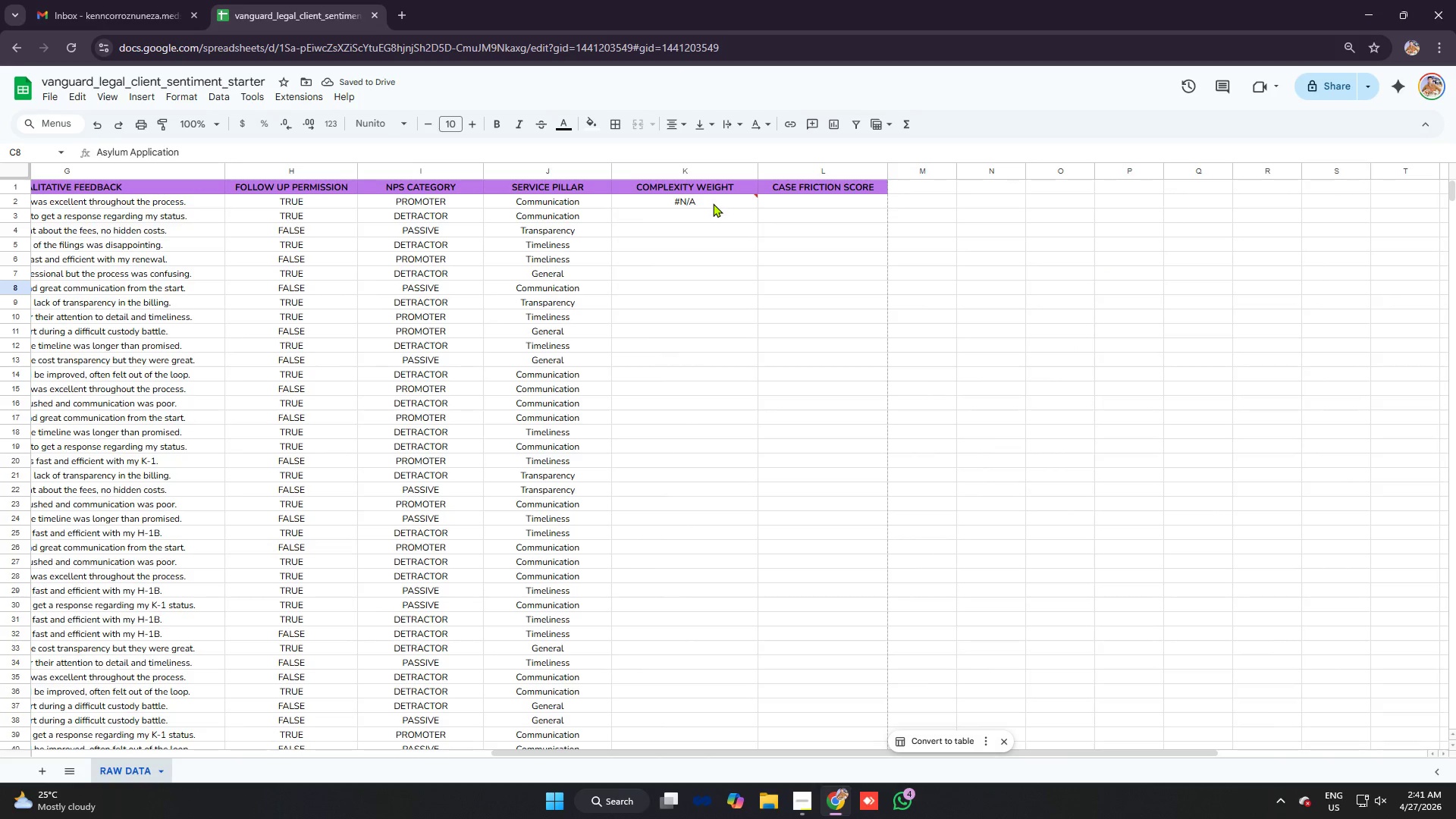 
left_click([713, 203])
 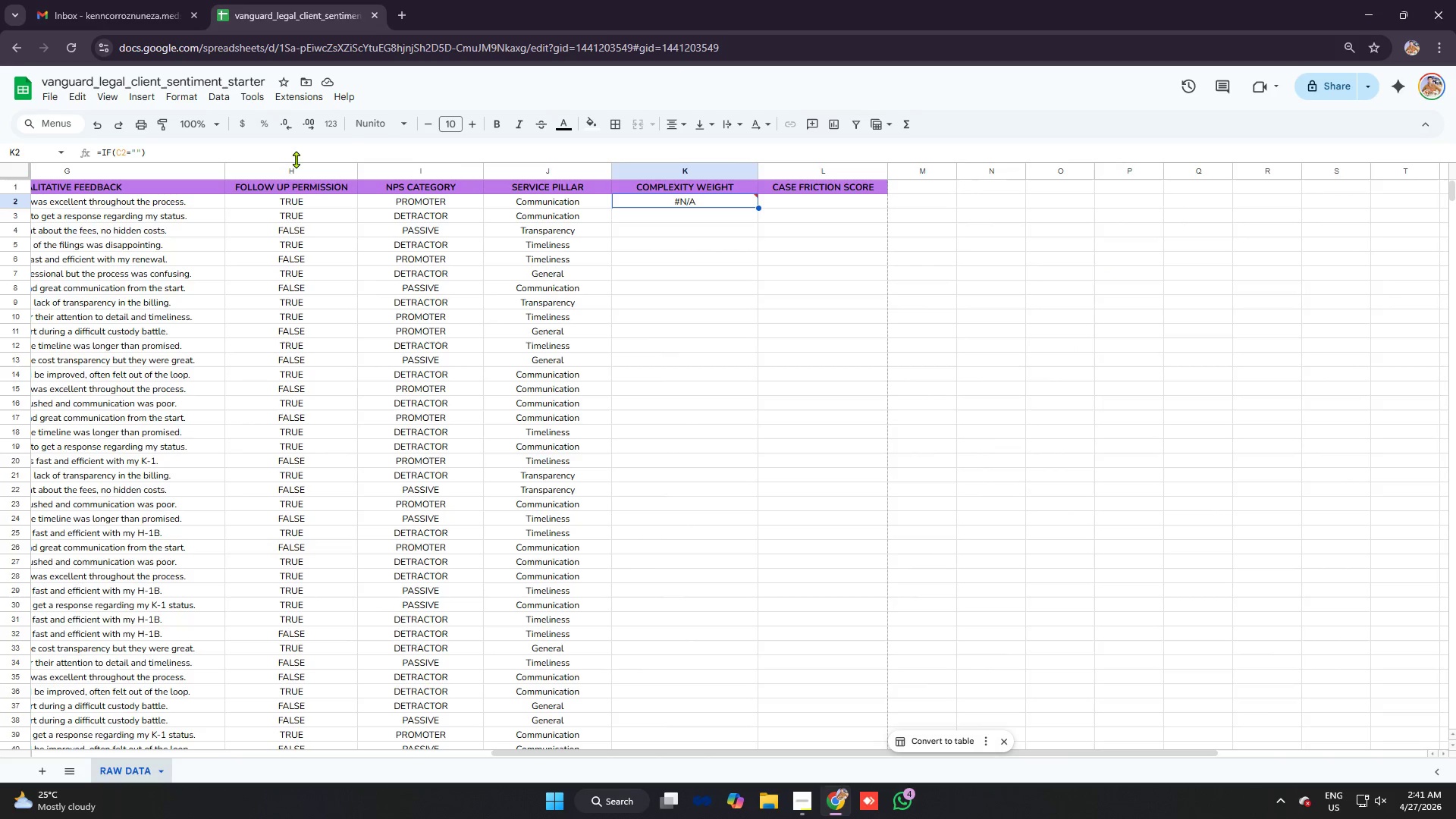 
left_click([288, 153])
 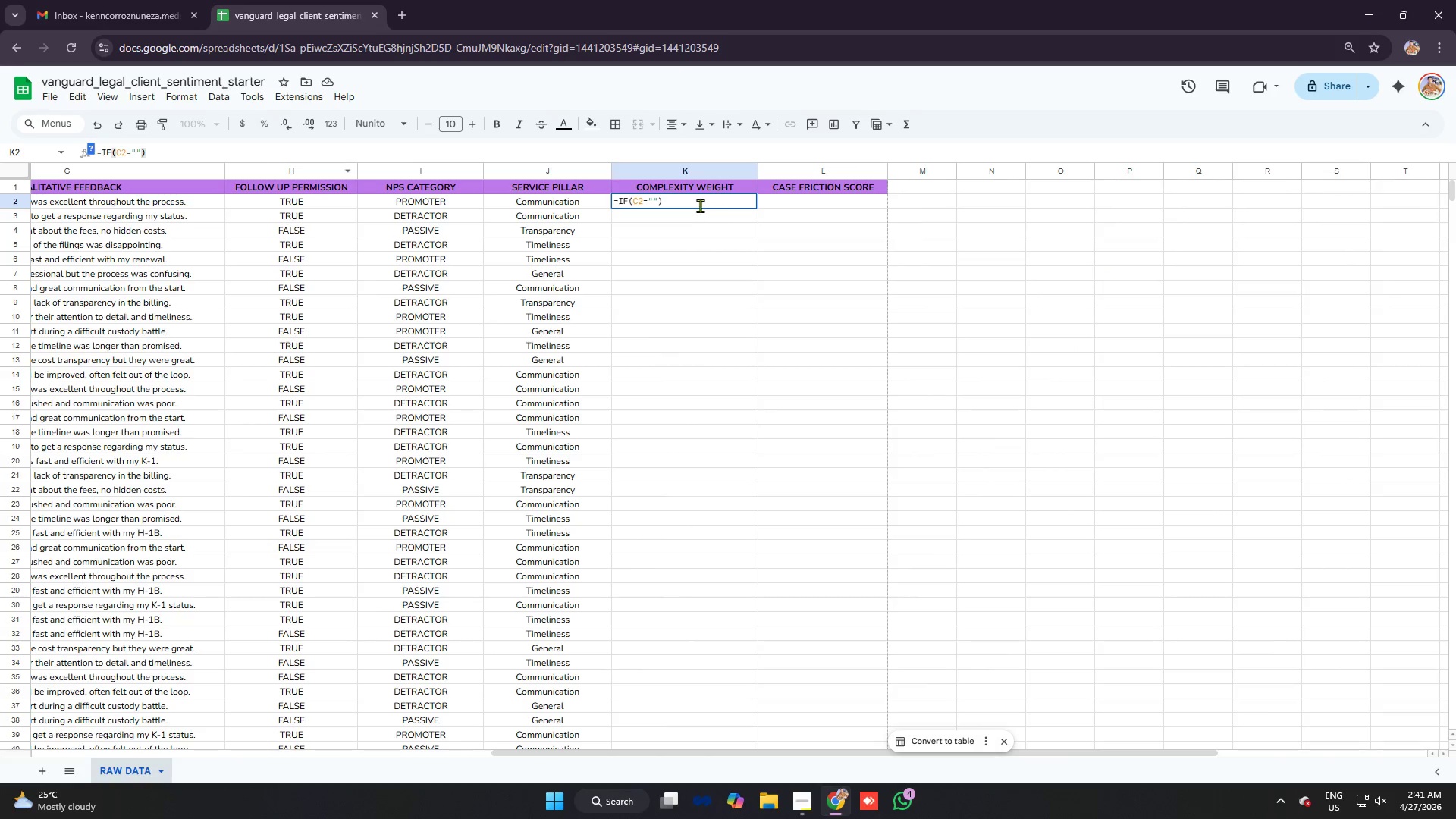 
left_click([695, 199])
 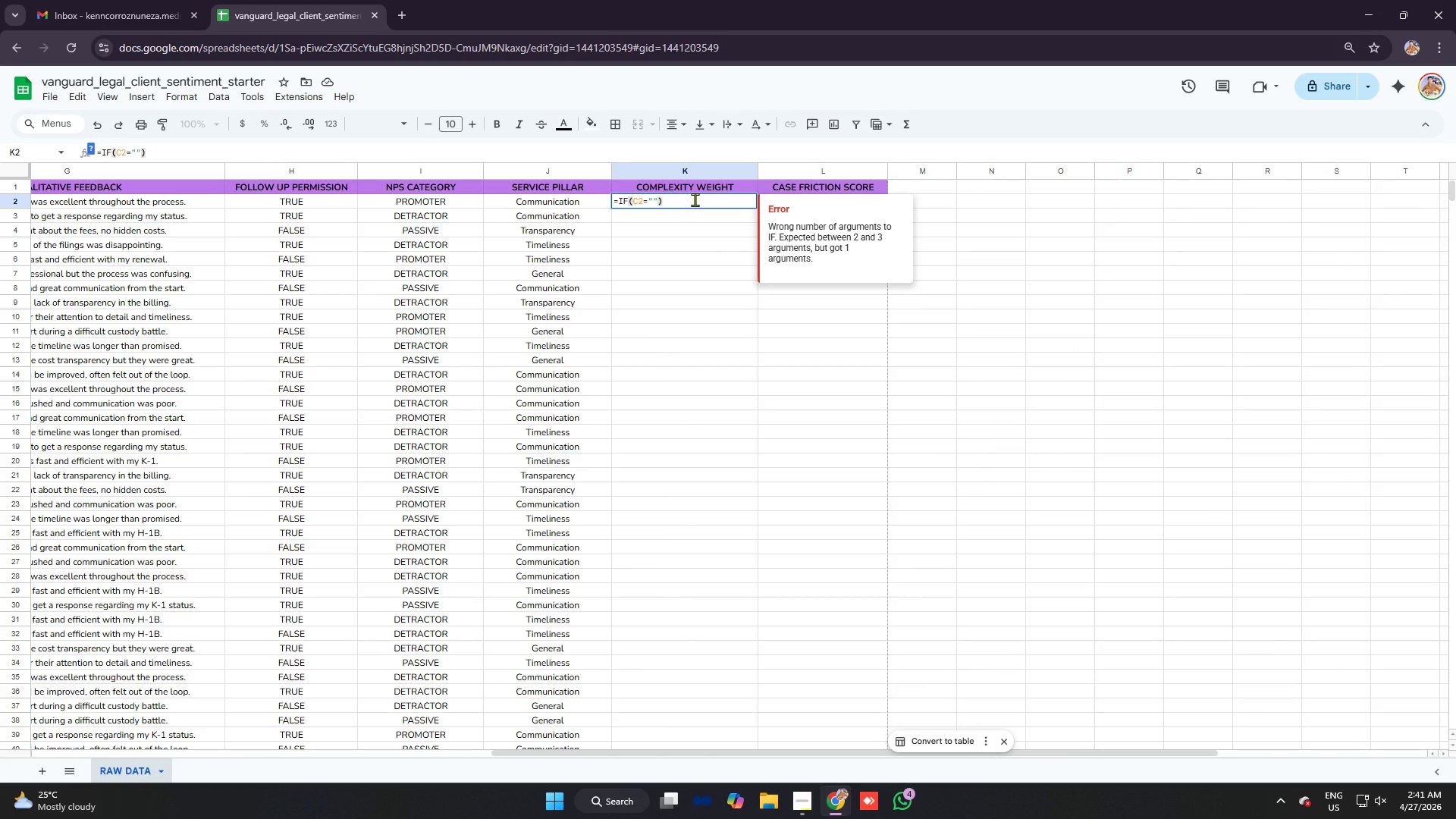 
key(Backspace)
key(Backspace)
type(Asylum Application",5, ifq)
key(Backspace)
key(Tab)
type(c2)
key(Backspace)
key(Backspace)
type(C2="custody)
key(Backspace)
key(Backspace)
key(Backspace)
key(Backspace)
key(Backspace)
key(Backspace)
key(Backspace)
type(Custody Disapute)
key(Backspace)
key(Backspace)
key(Backspace)
key(Backspace)
key(Backspace)
key(Backspace)
type(spute",4,)
 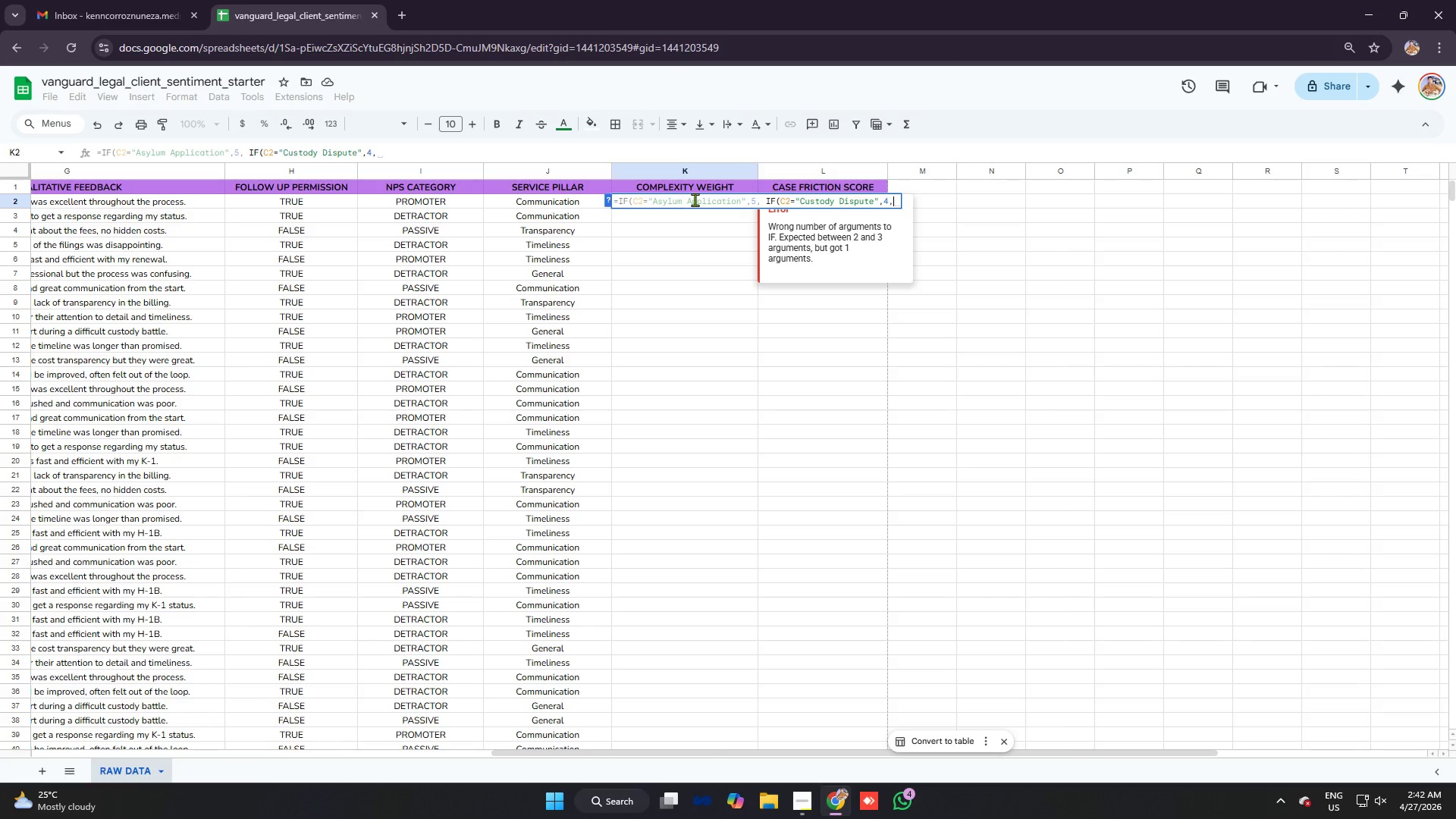 
hold_key(key=ShiftRight, duration=1.69)
 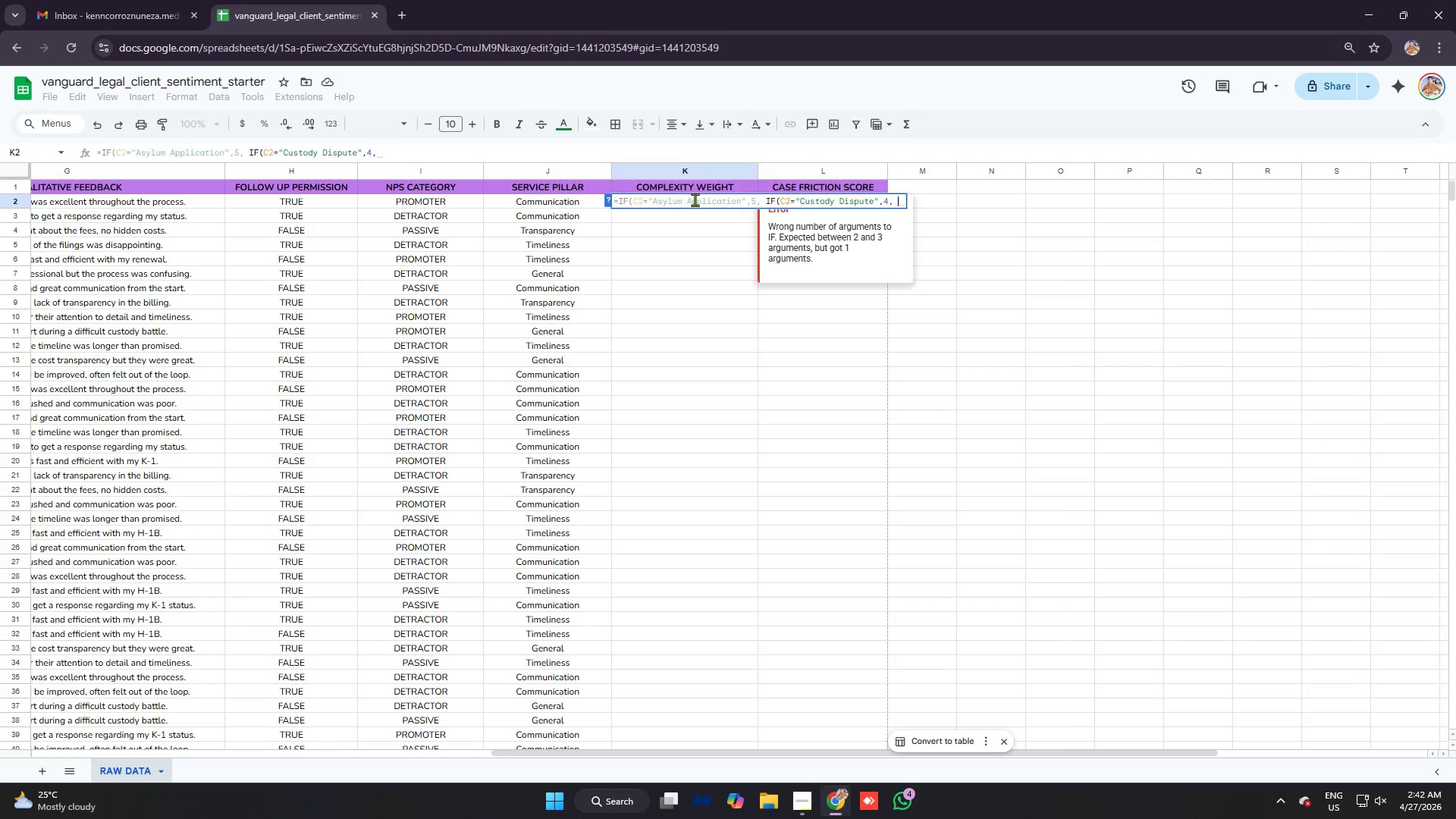 
type( if)
key(Tab)
type(c2)
key(Backspace)
key(Backspace)
type(C2="H-1B Visa",)
 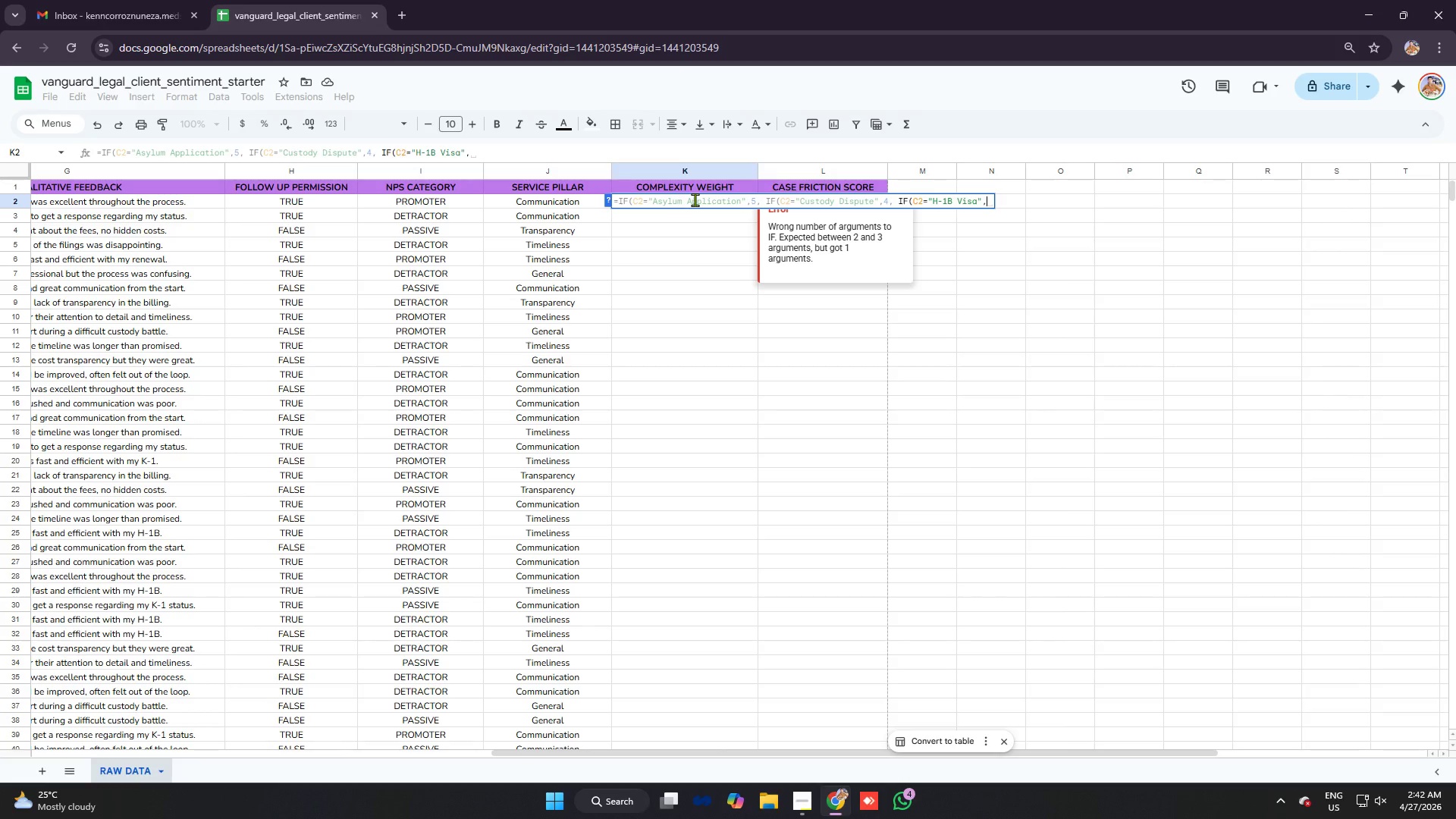 
wait(5.38)
 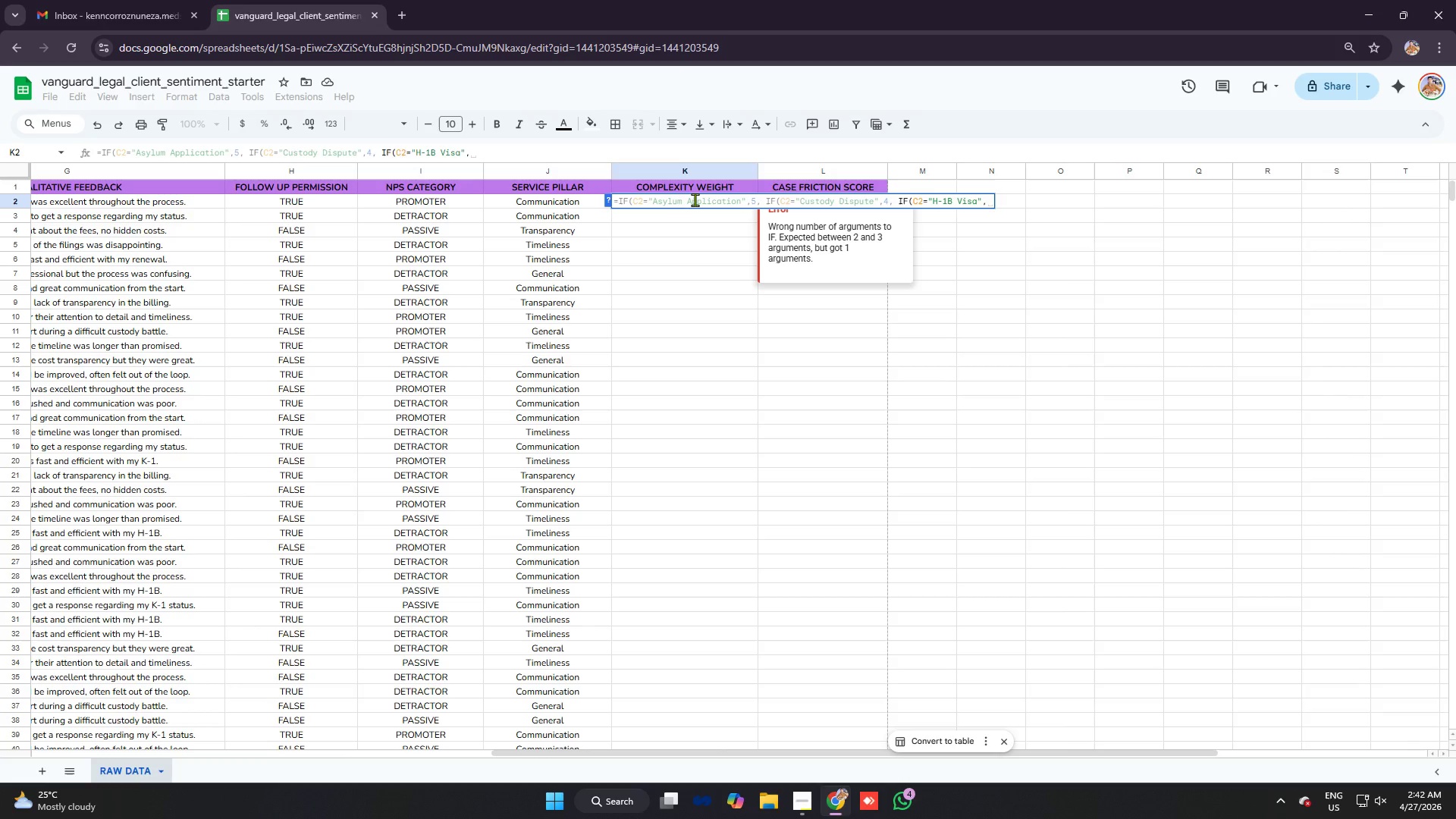 
type(C@)
key(Backspace)
type(2="K-1 )
key(Backspace)
type( Visa)
 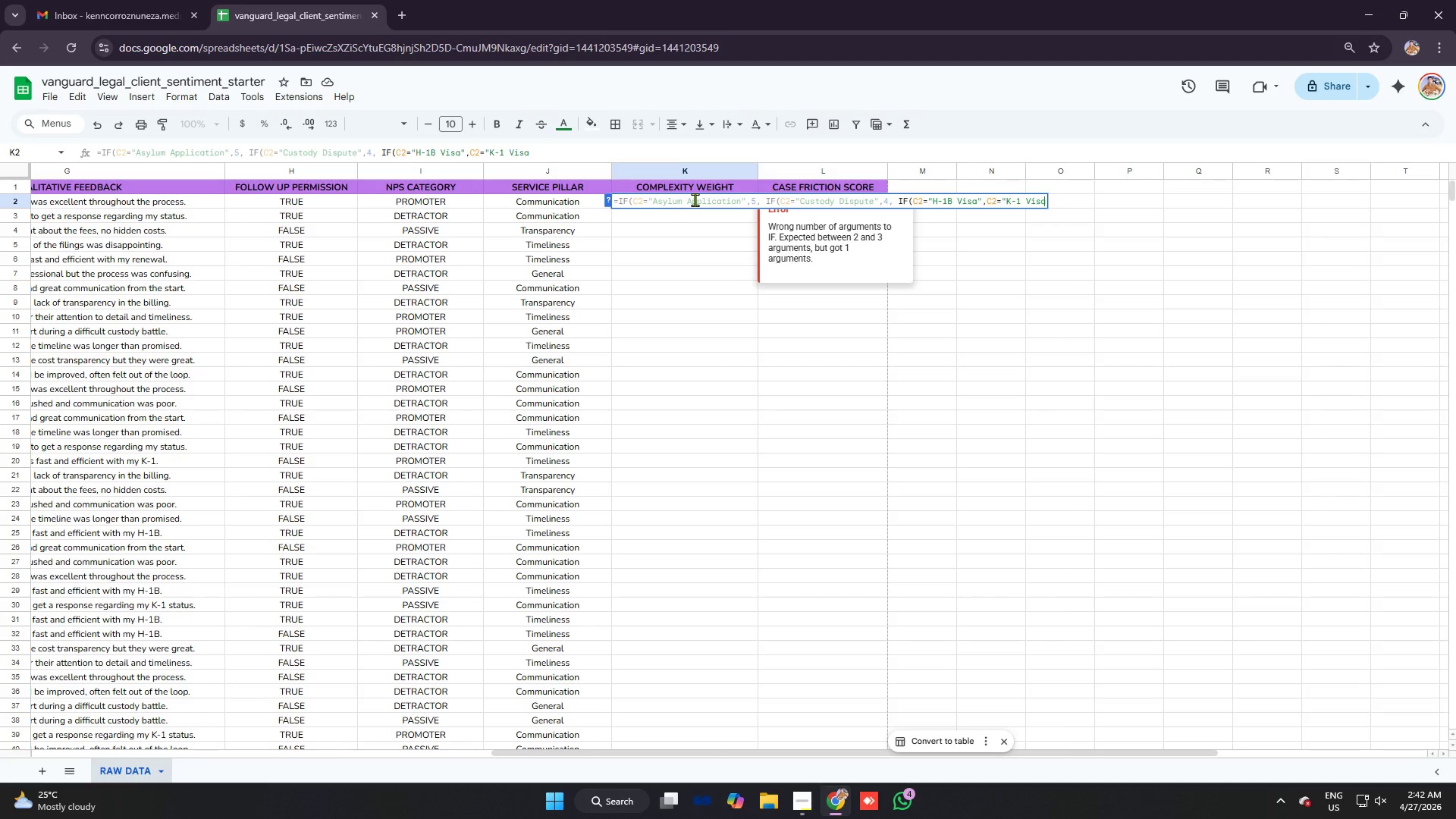 
type(", C2="Child Support Modification"), 3, )
key(Backspace)
key(Backspace)
key(Backspace)
key(Backspace)
key(Backspace)
 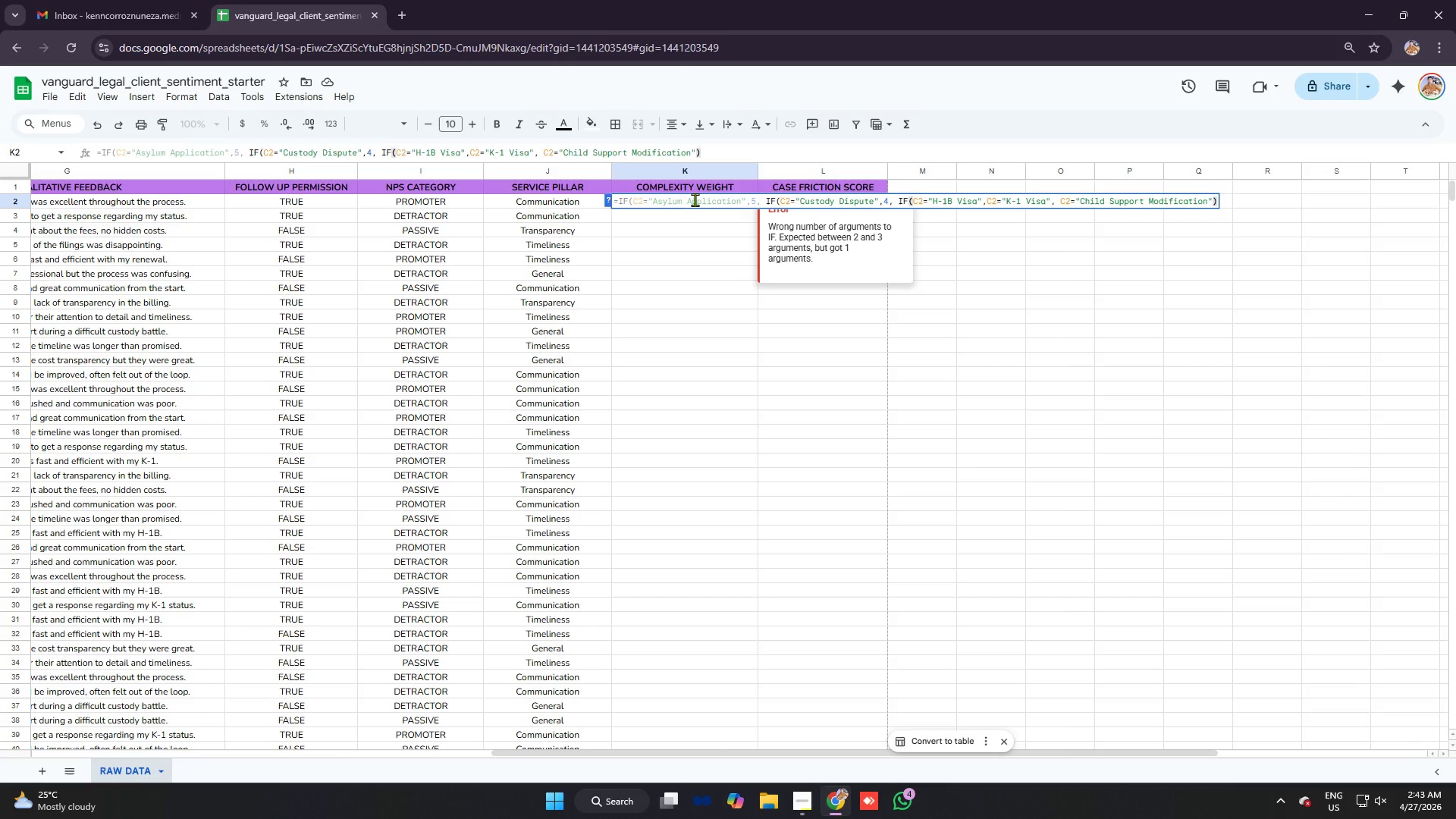 
key(Comma)
 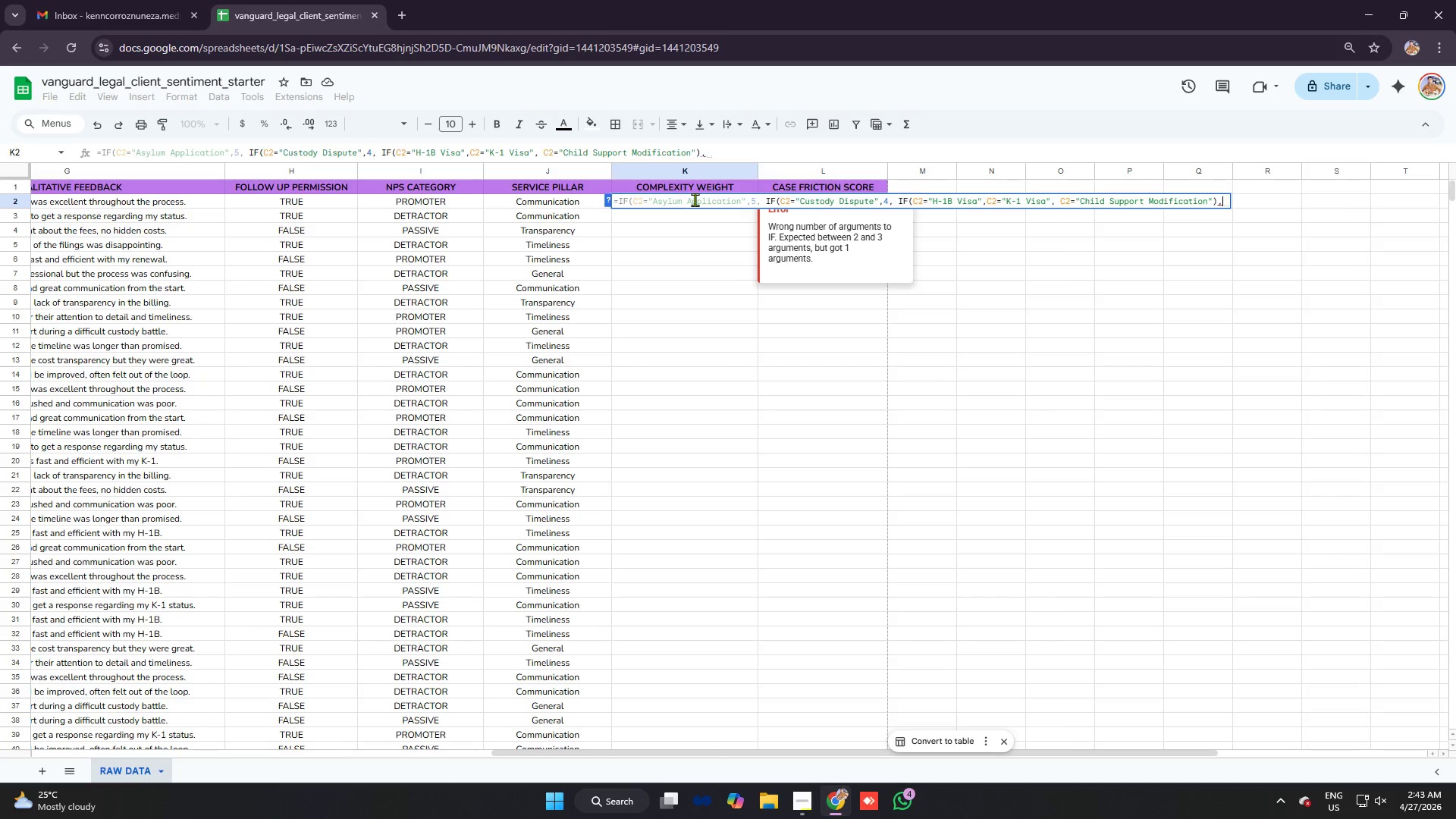 
key(3)
 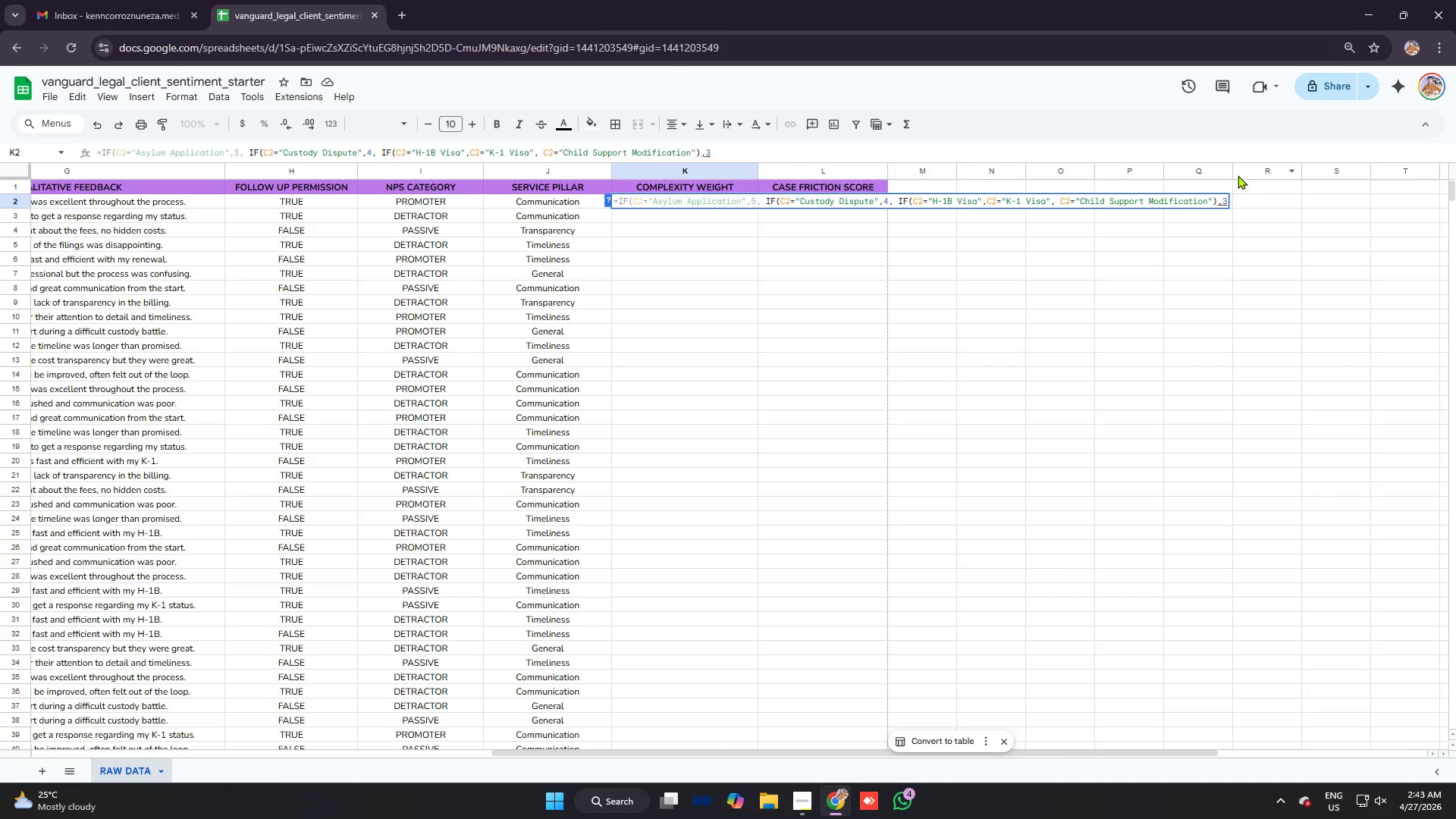 
wait(7.81)
 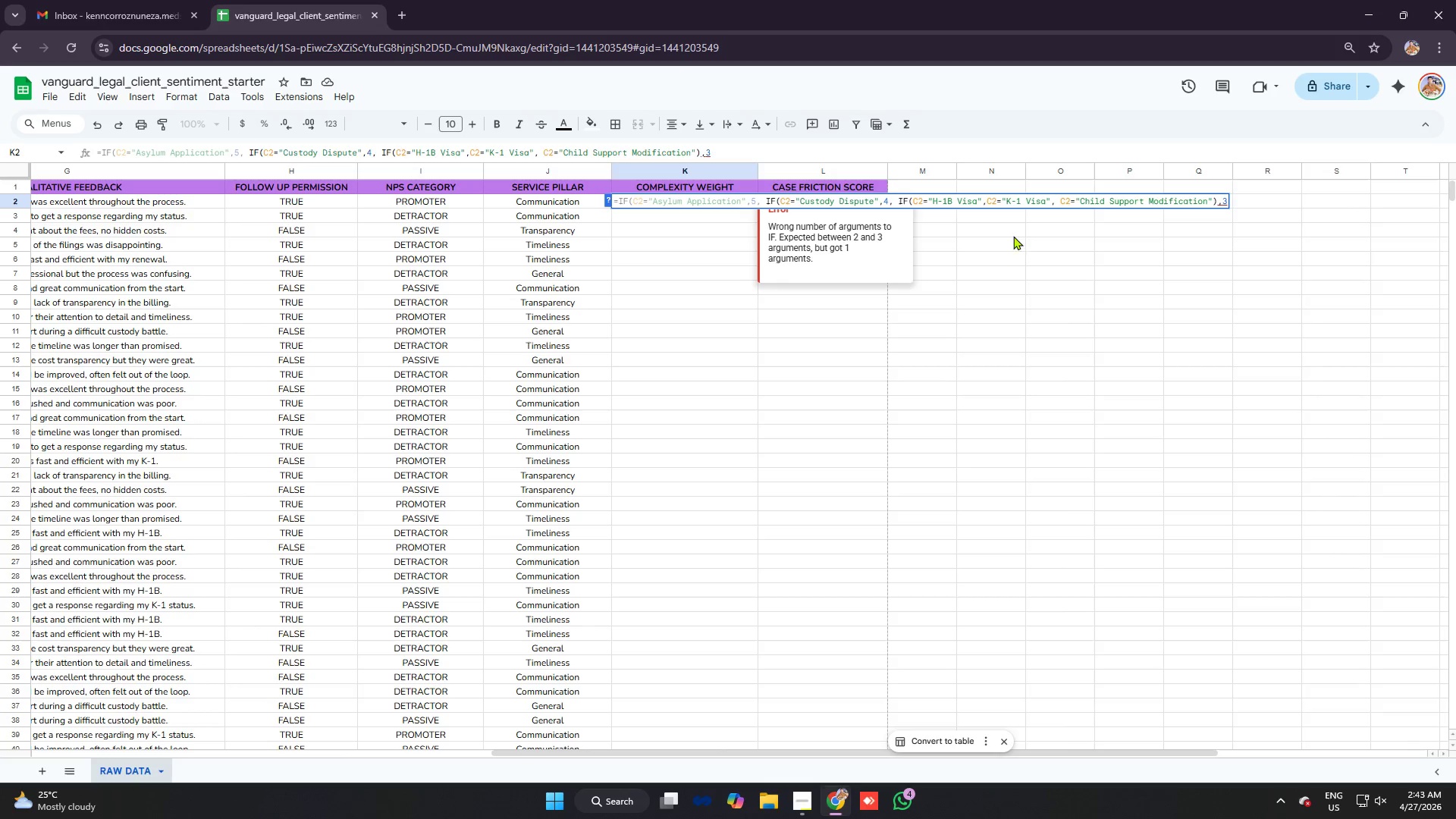 
hold_key(key=Backspace, duration=0.38)
 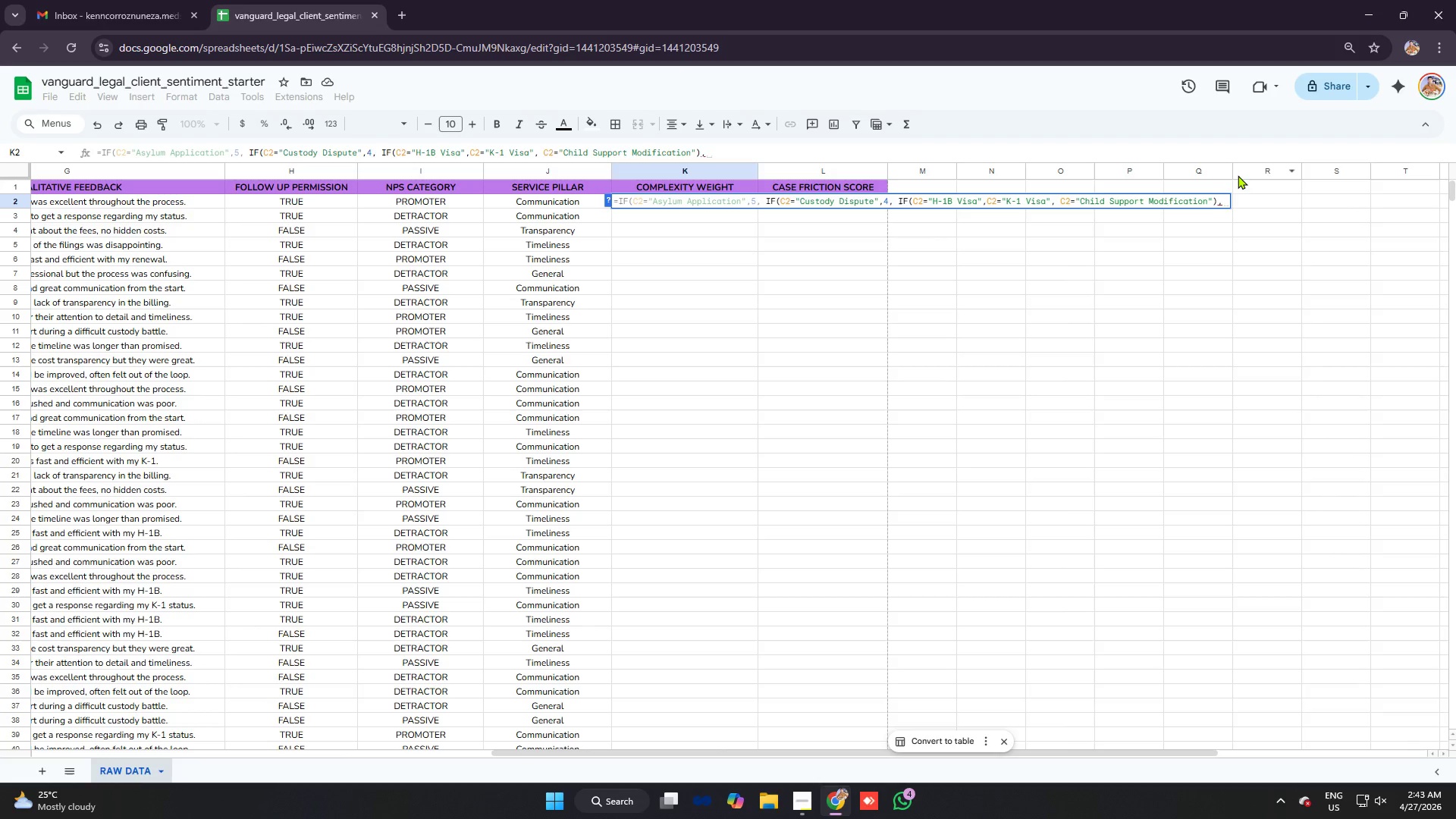 
key(Backspace)
 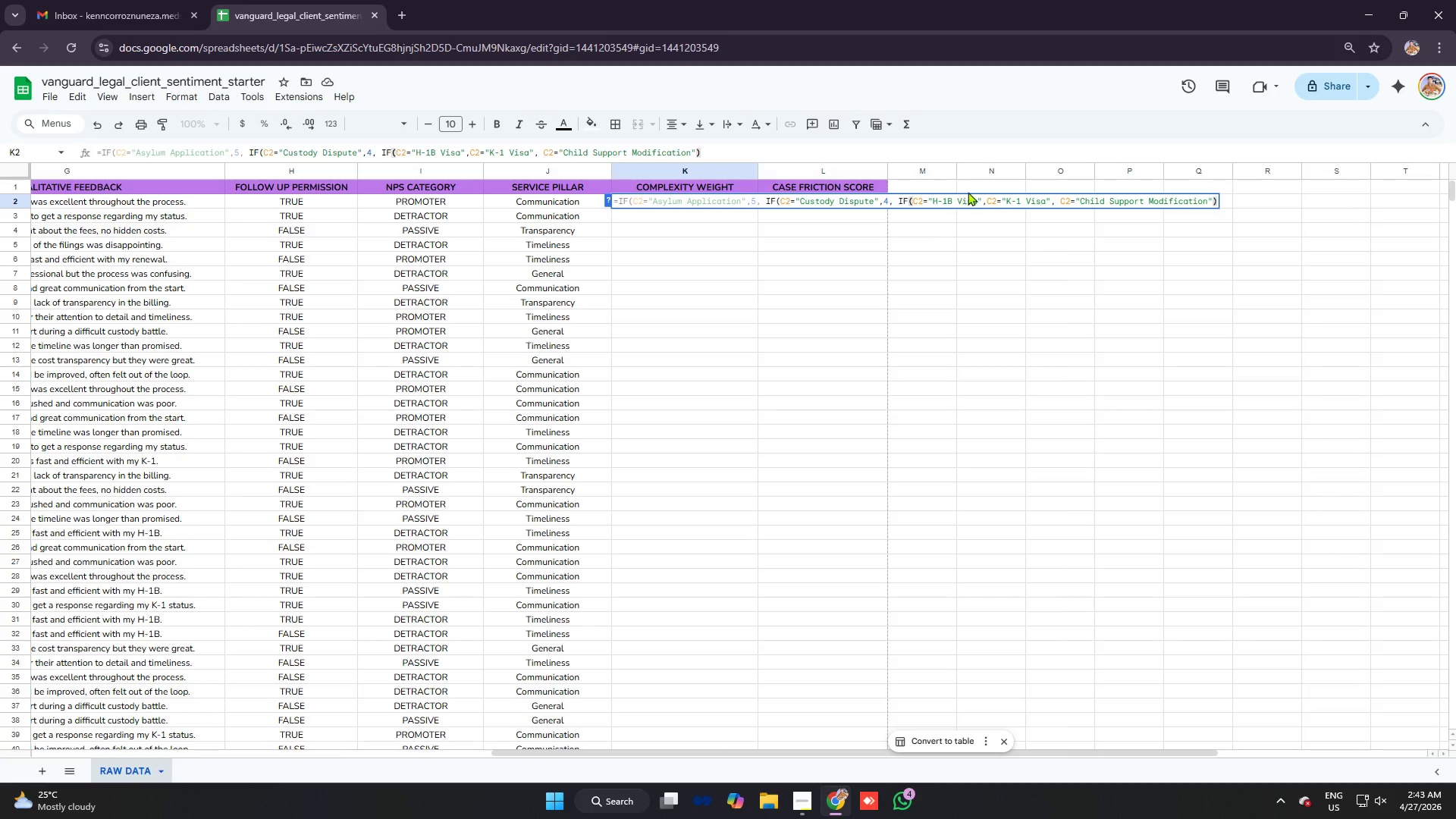 
left_click([834, 200])
 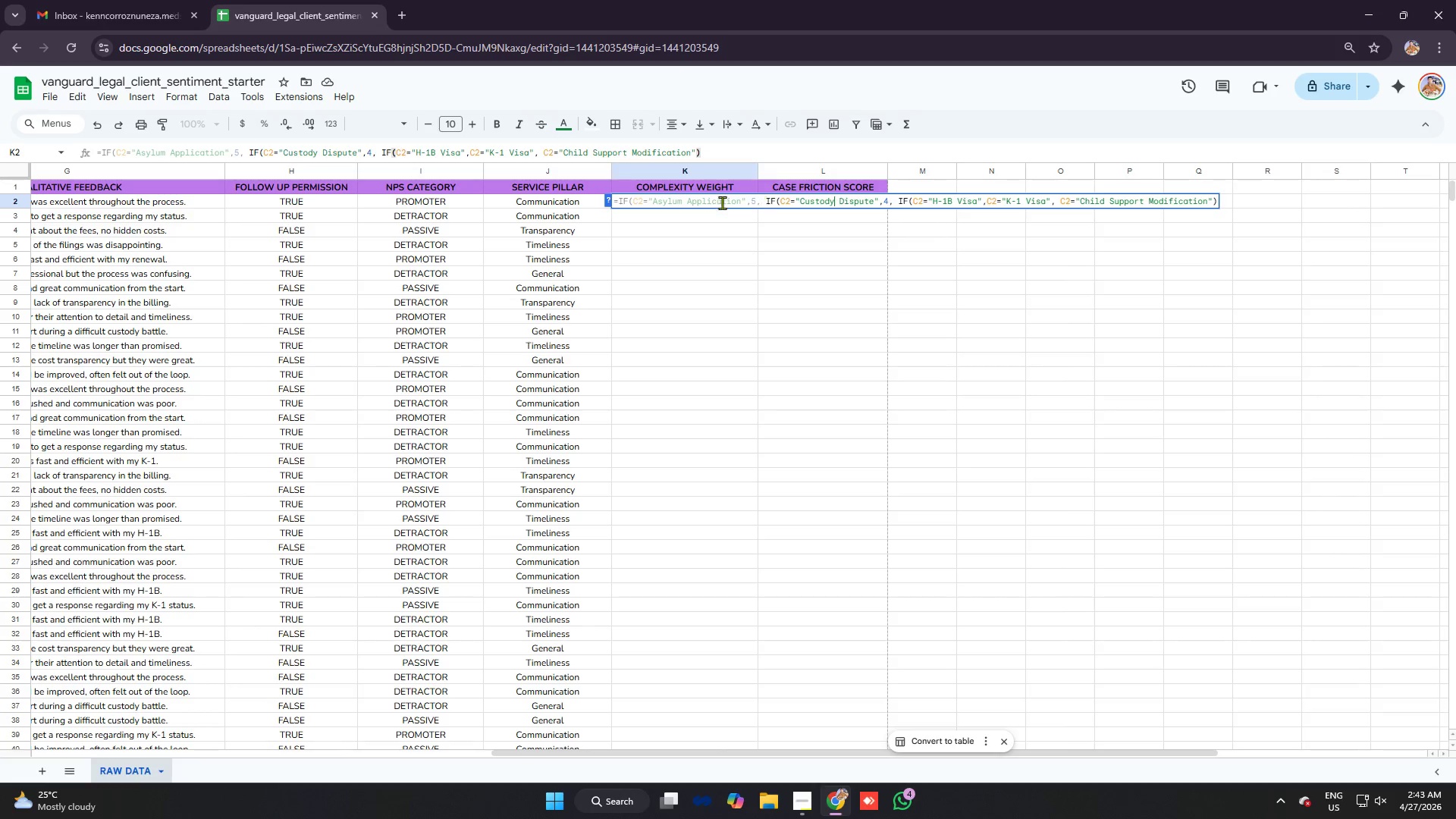 
left_click([718, 202])
 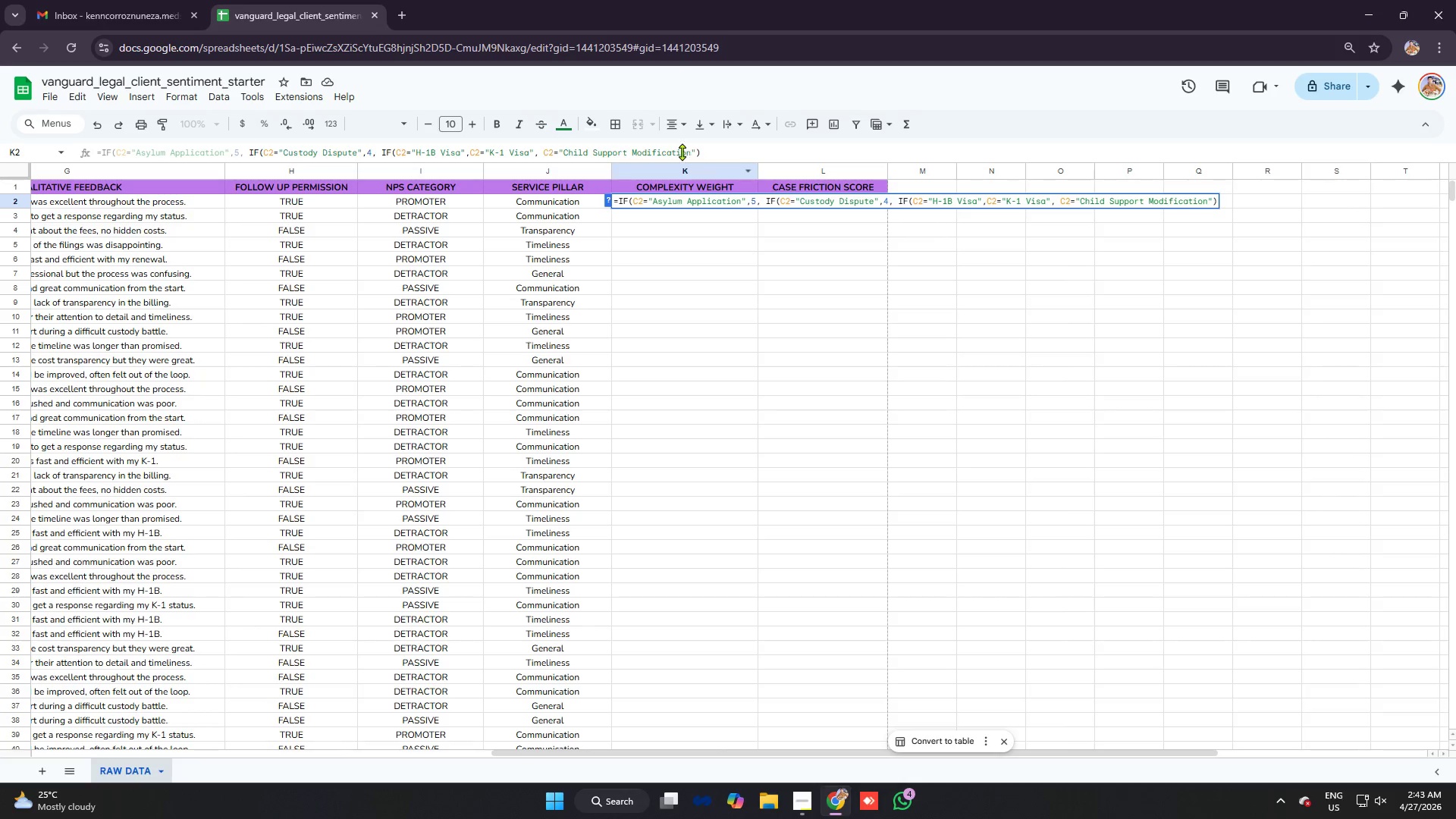 
wait(5.56)
 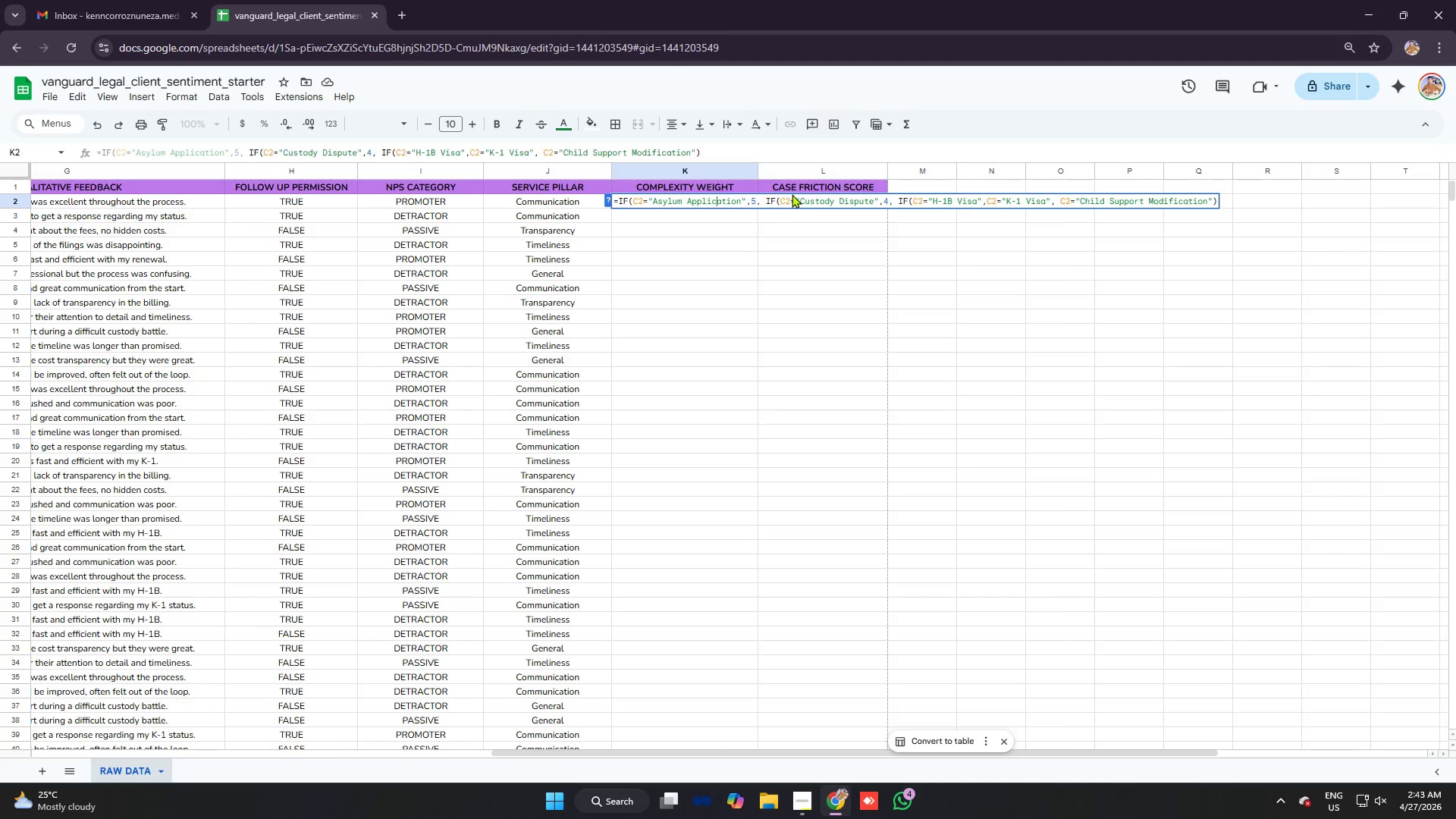 
left_click([628, 196])
 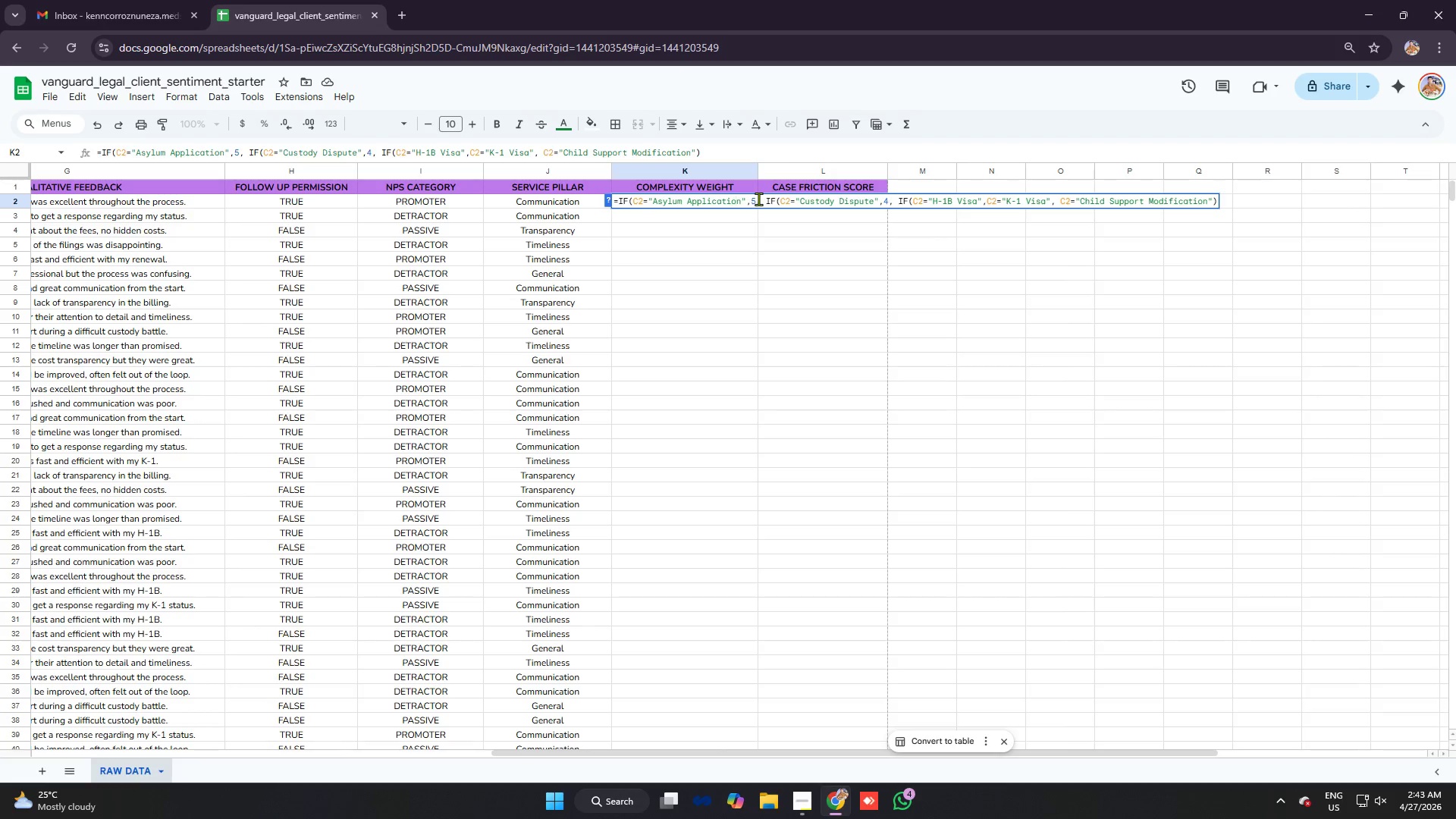 
left_click([758, 199])
 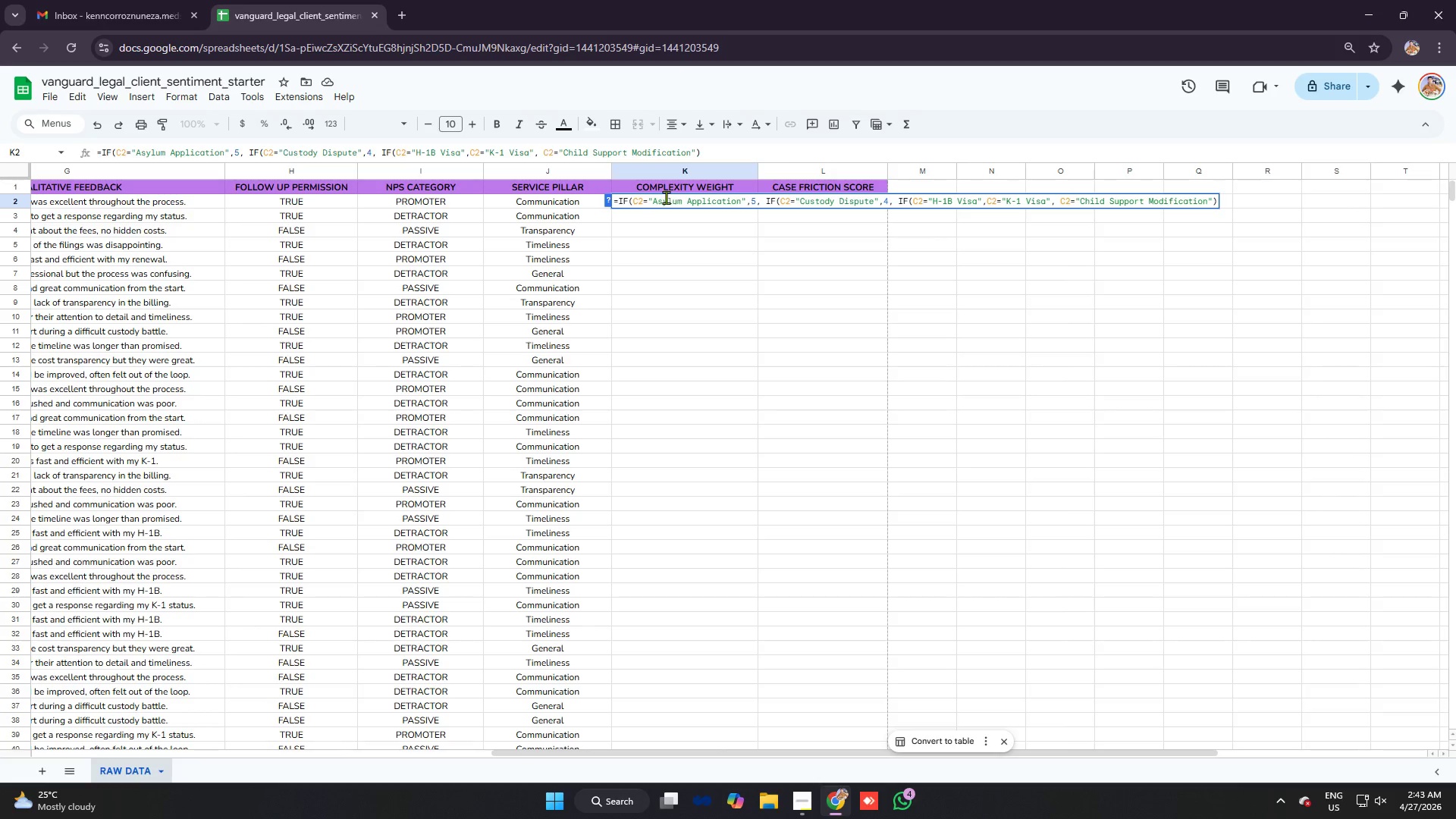 
left_click([660, 197])
 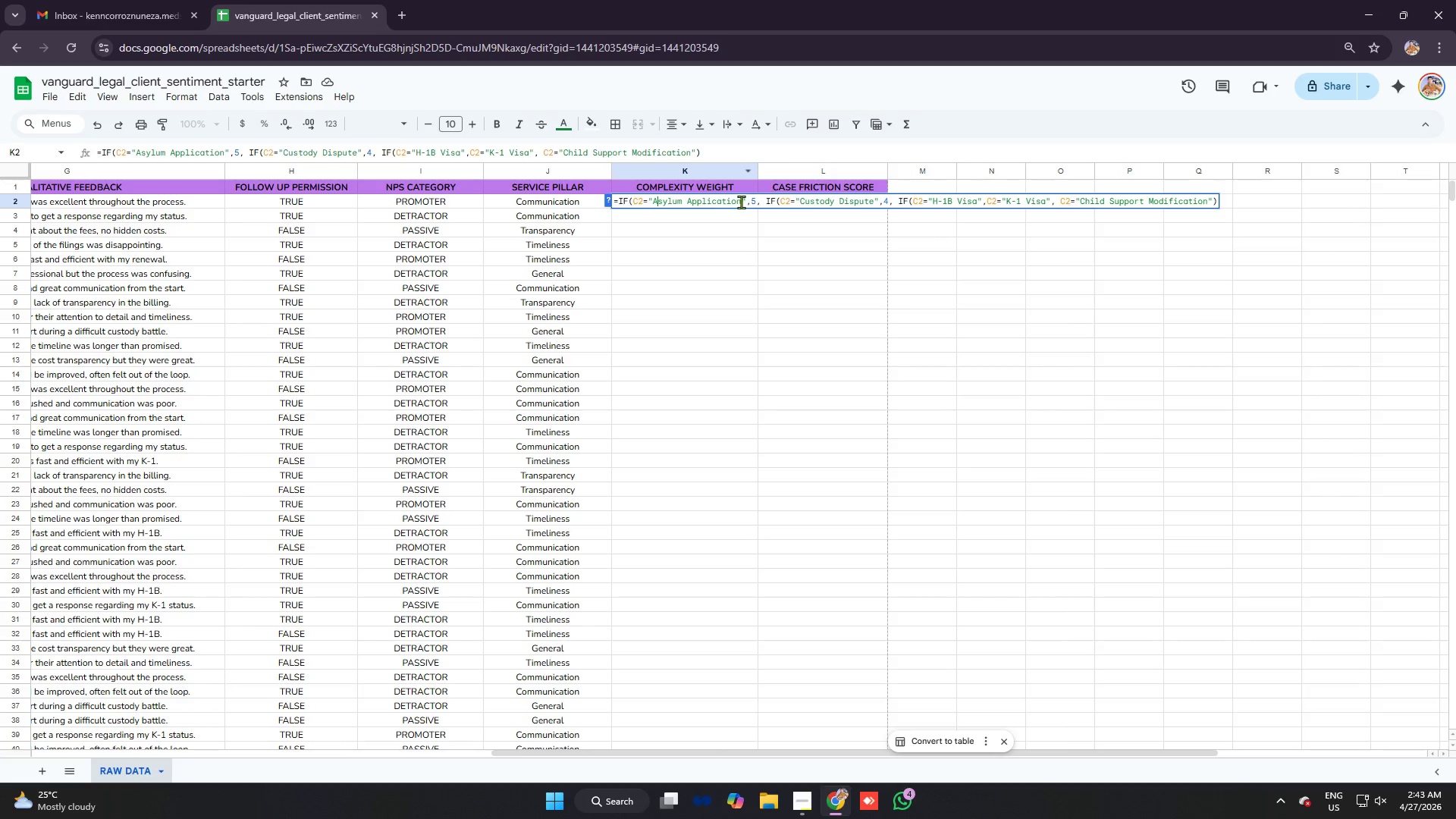 
left_click([745, 202])
 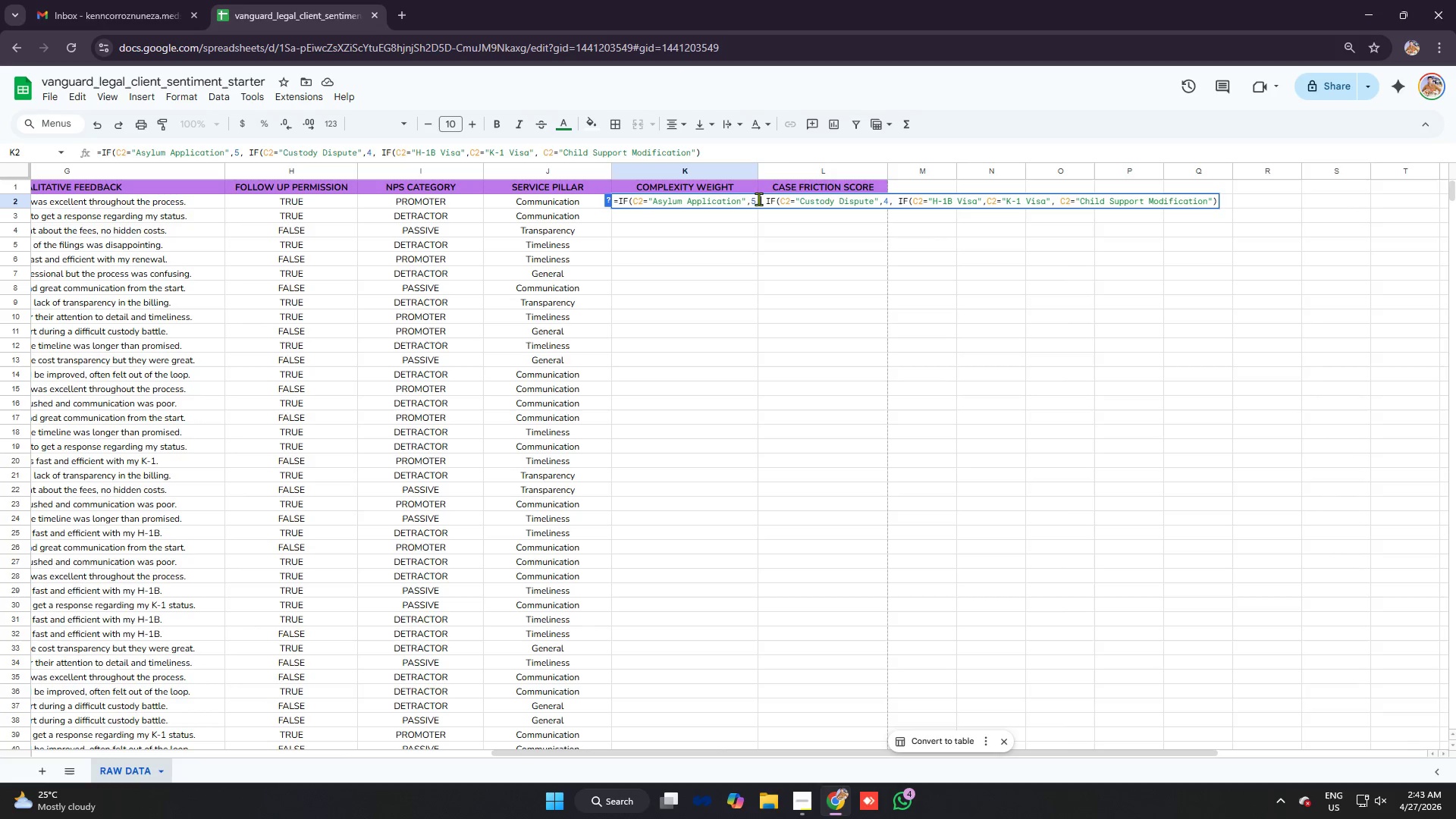 
double_click([773, 199])
 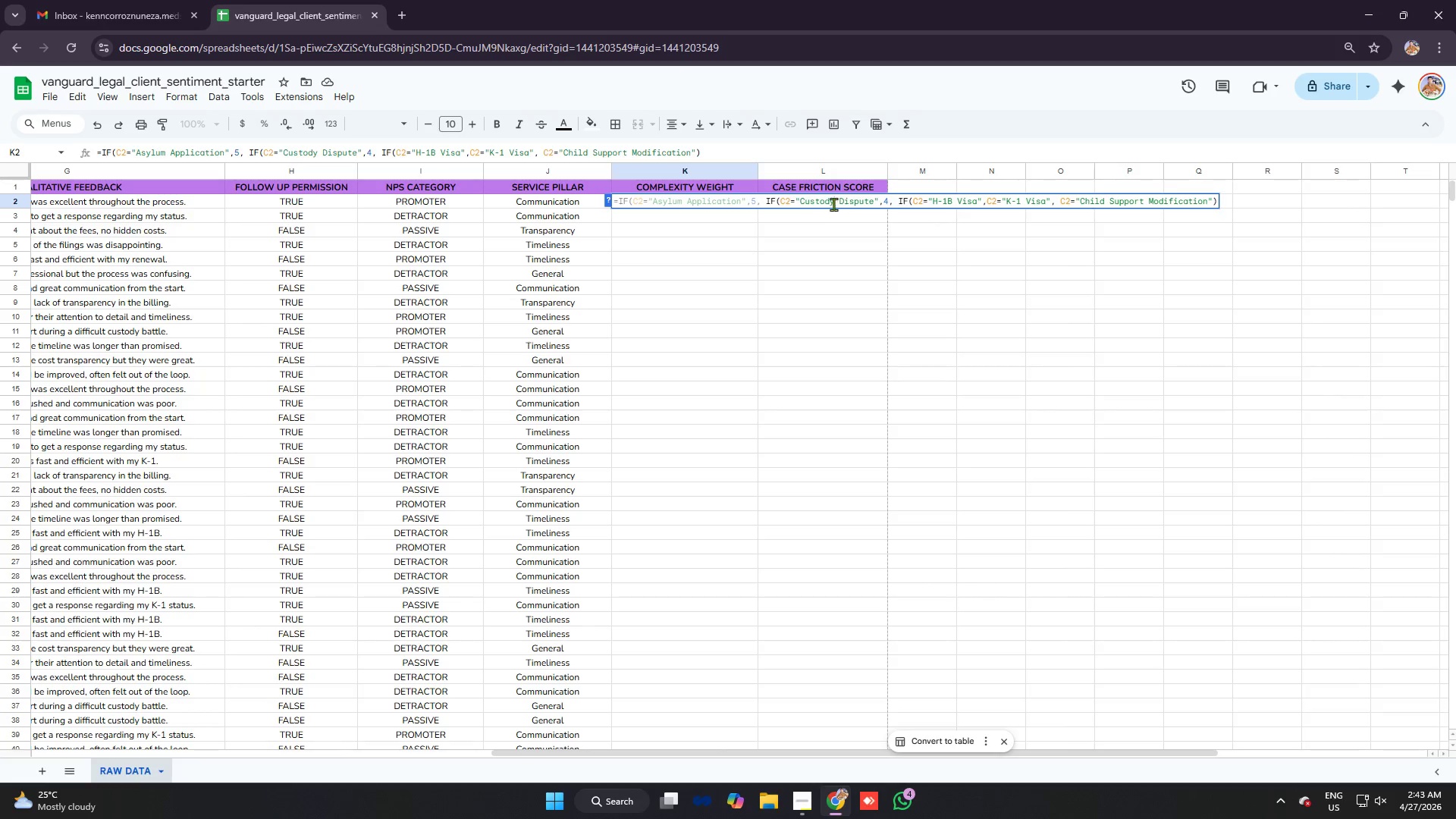 
left_click([885, 201])
 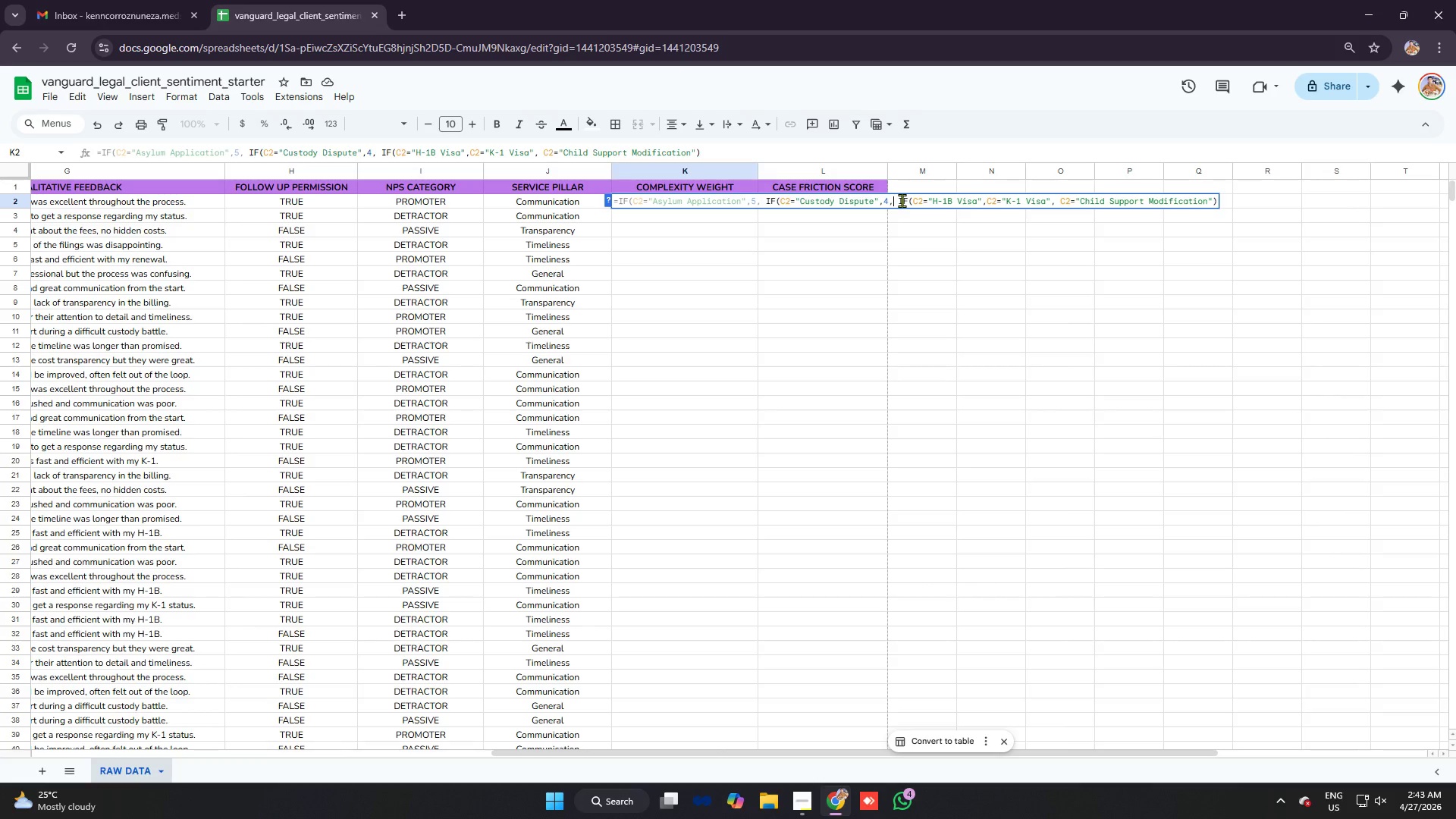 
left_click([899, 199])
 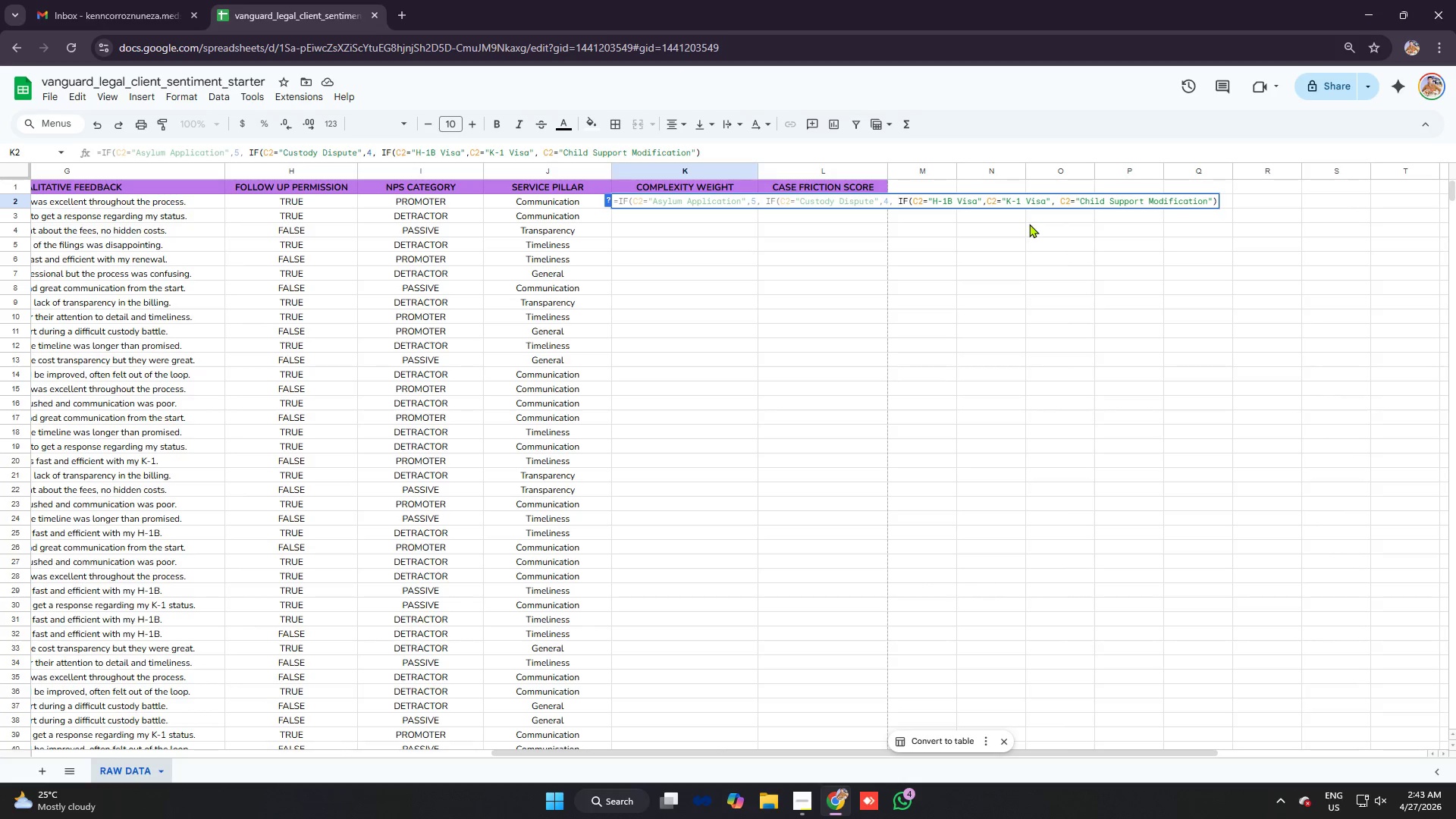 
key(Backspace)
 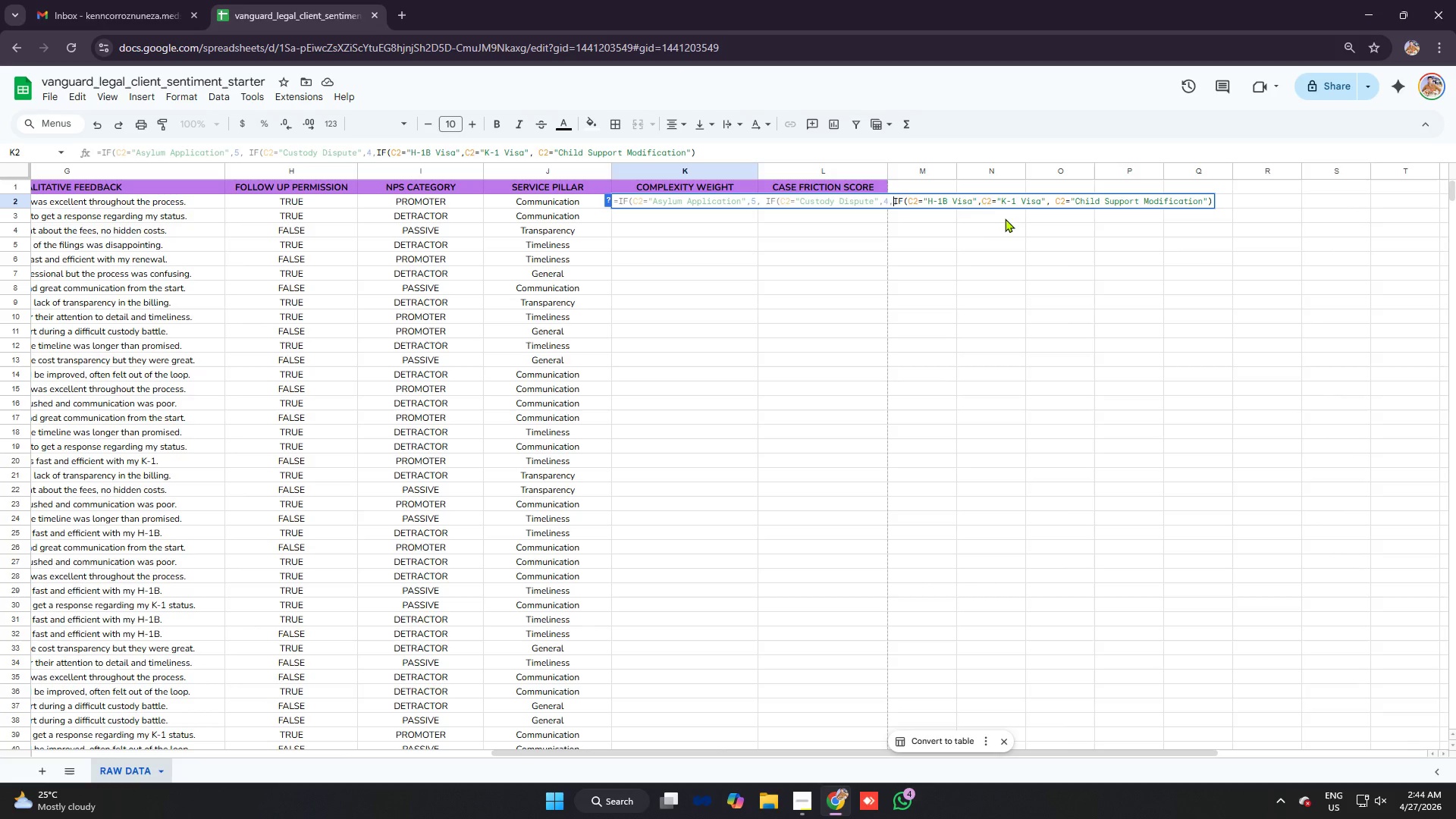 
left_click([904, 196])
 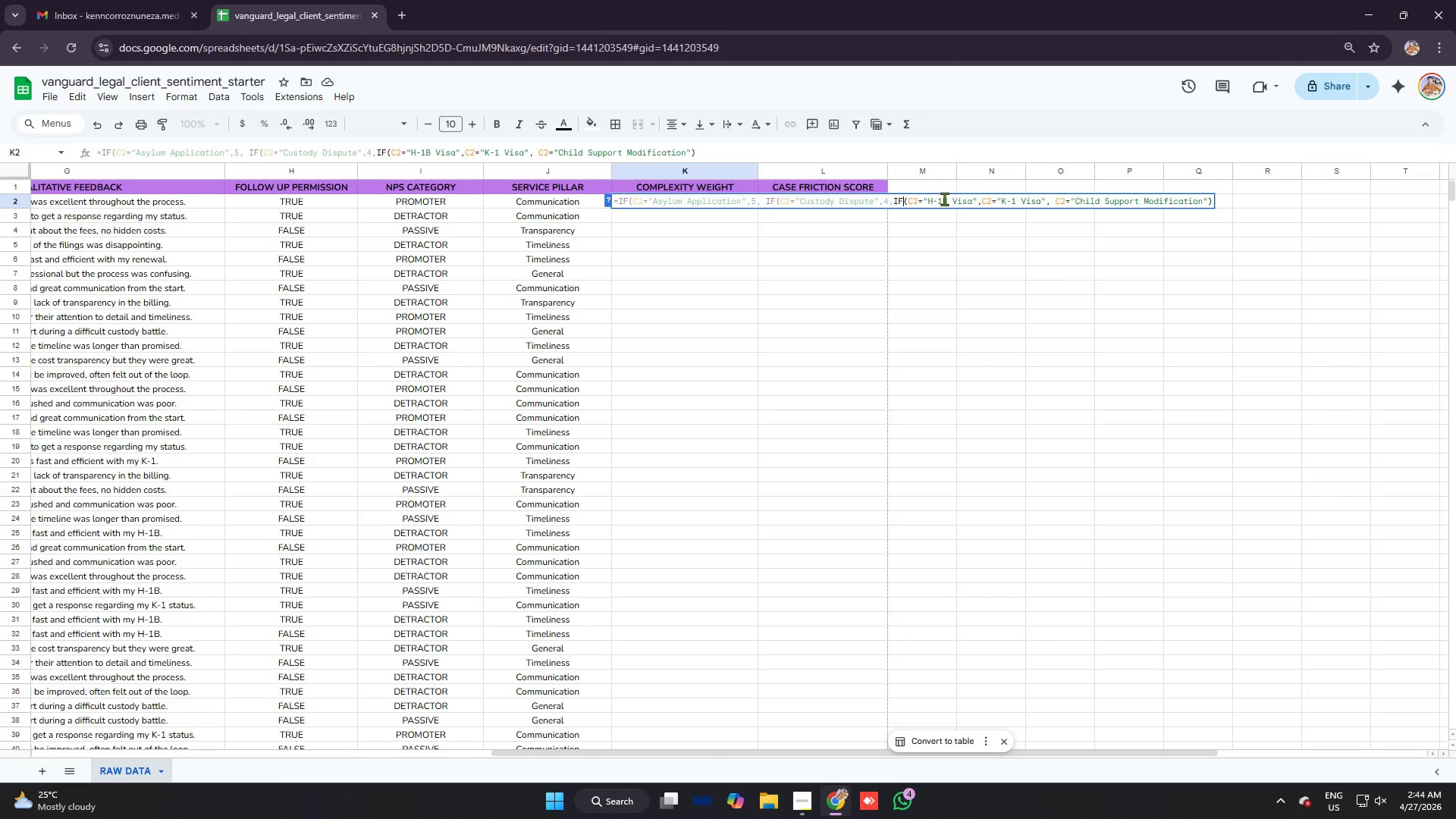 
key(ArrowRight)
 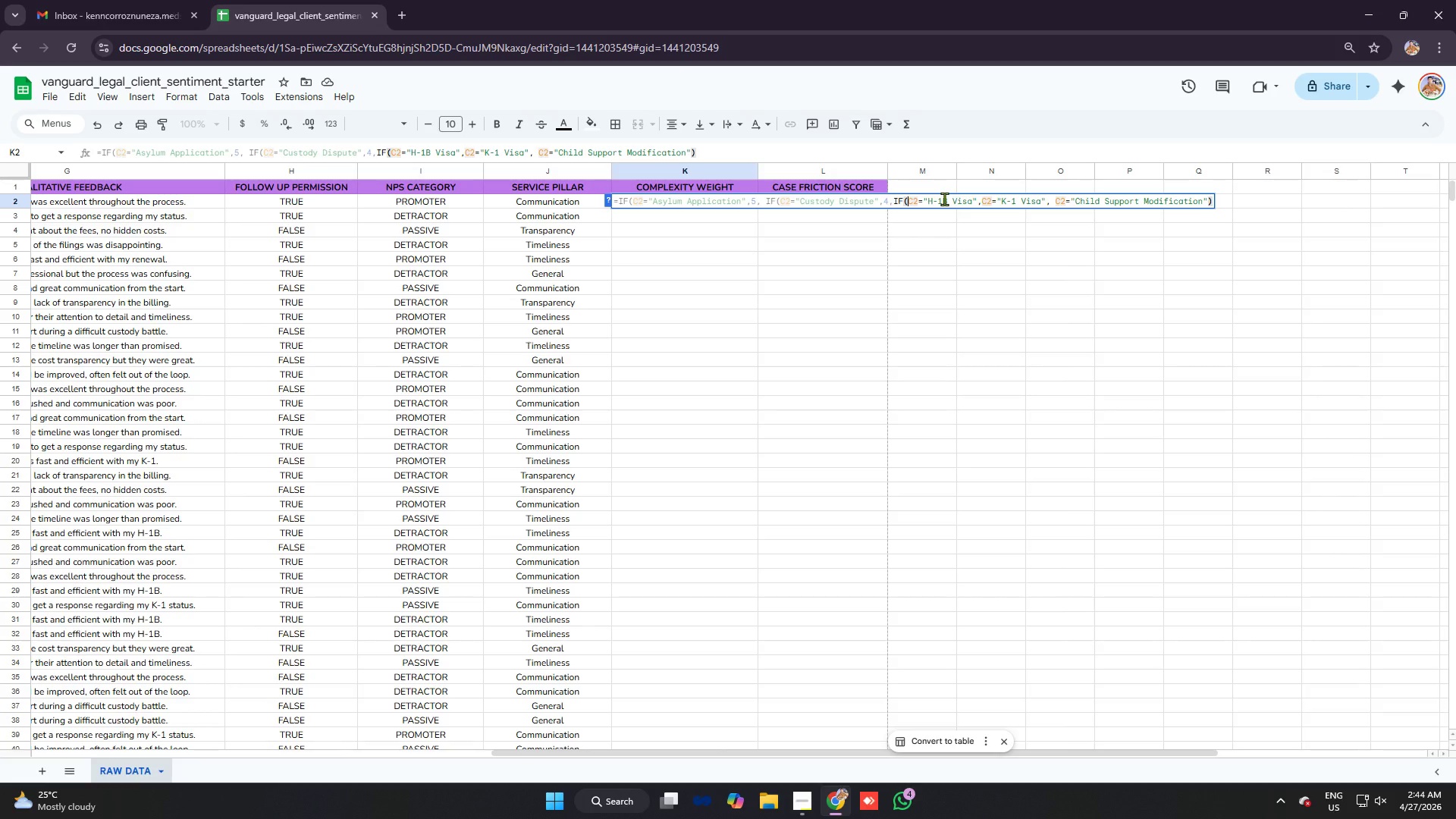 
type(or)
key(Backspace)
key(Backspace)
key(Tab)
 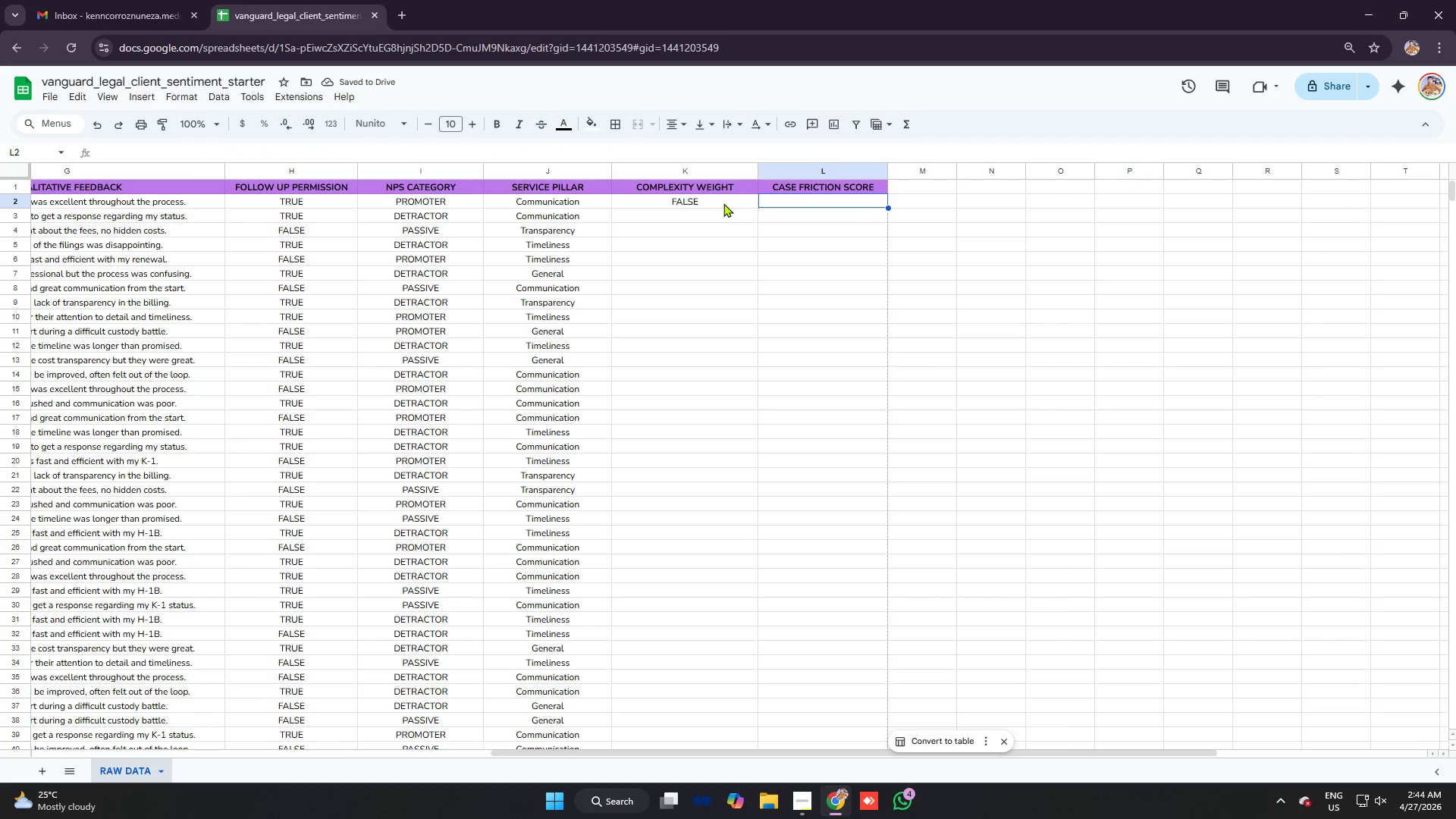 
left_click([400, 161])
 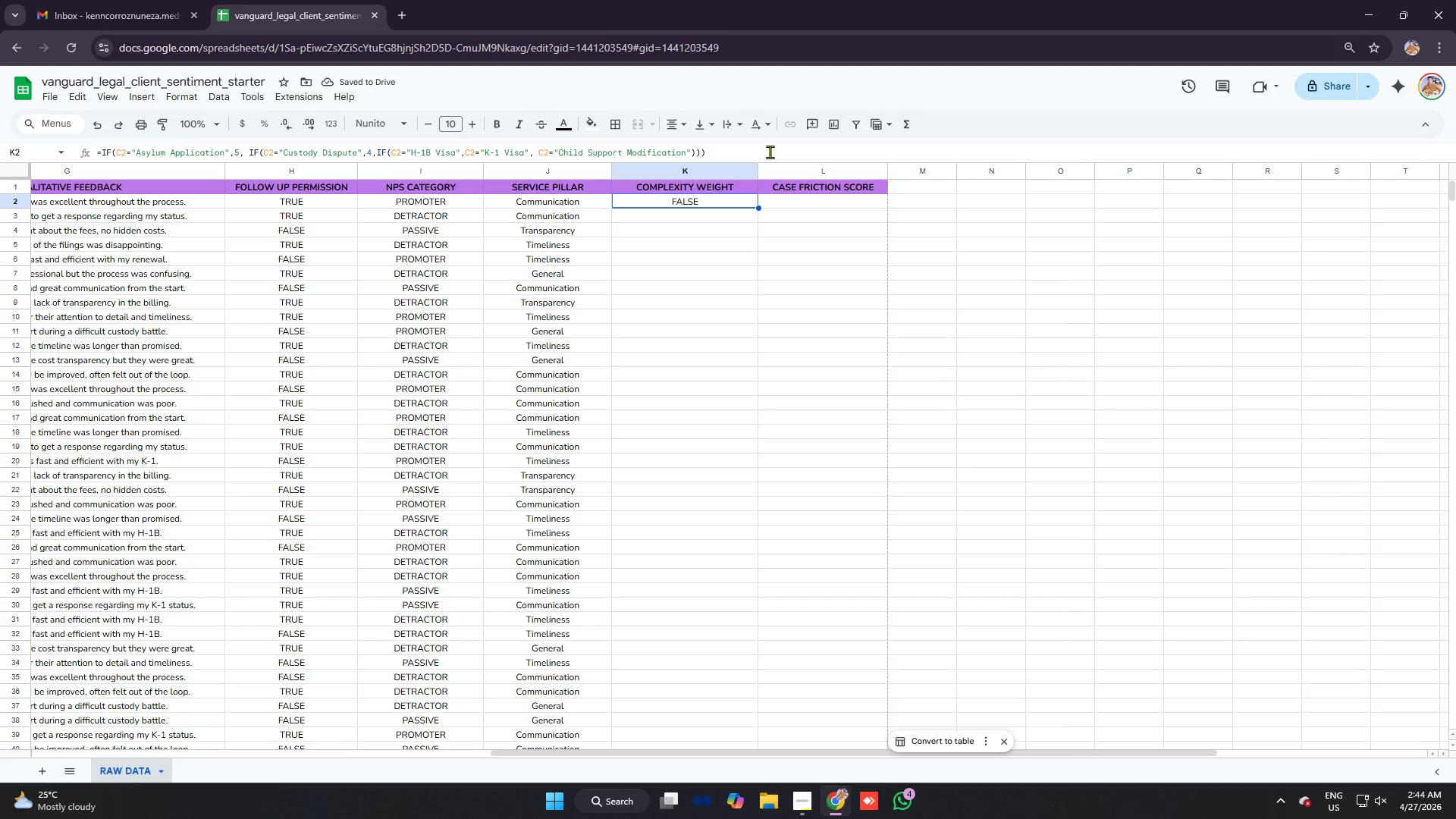 
left_click([770, 152])
 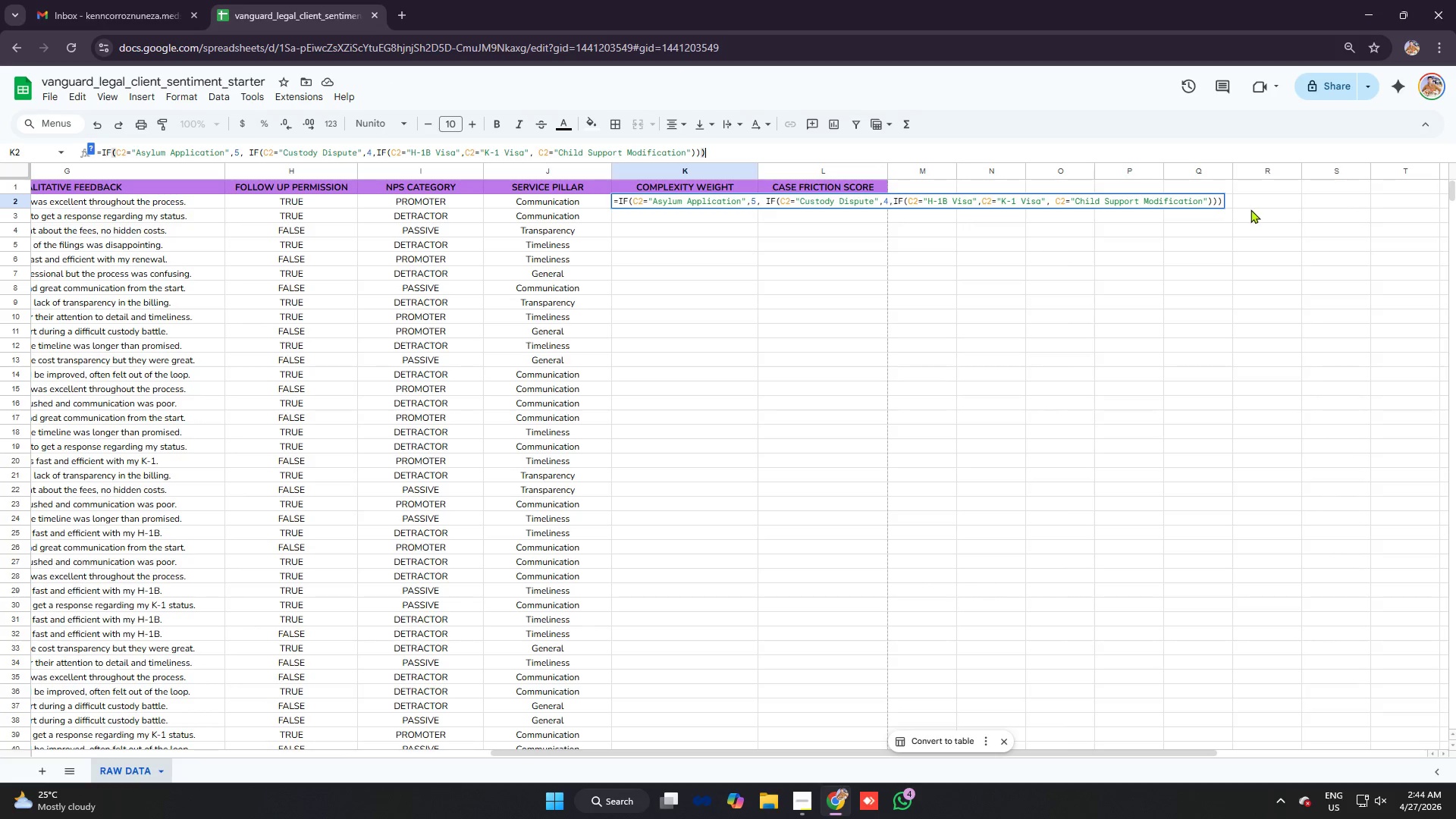 
left_click([1222, 196])
 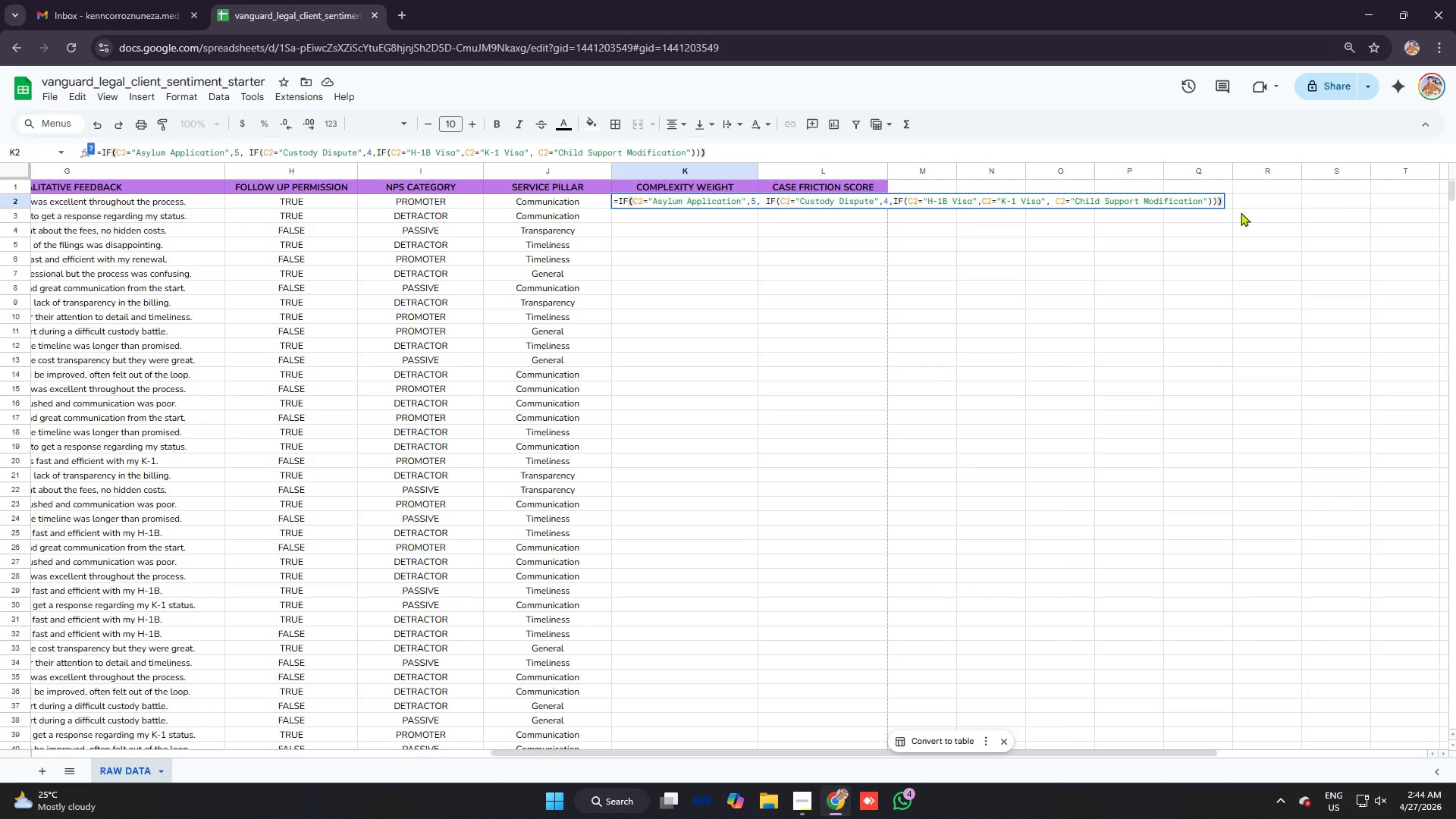 
key(Backspace)
 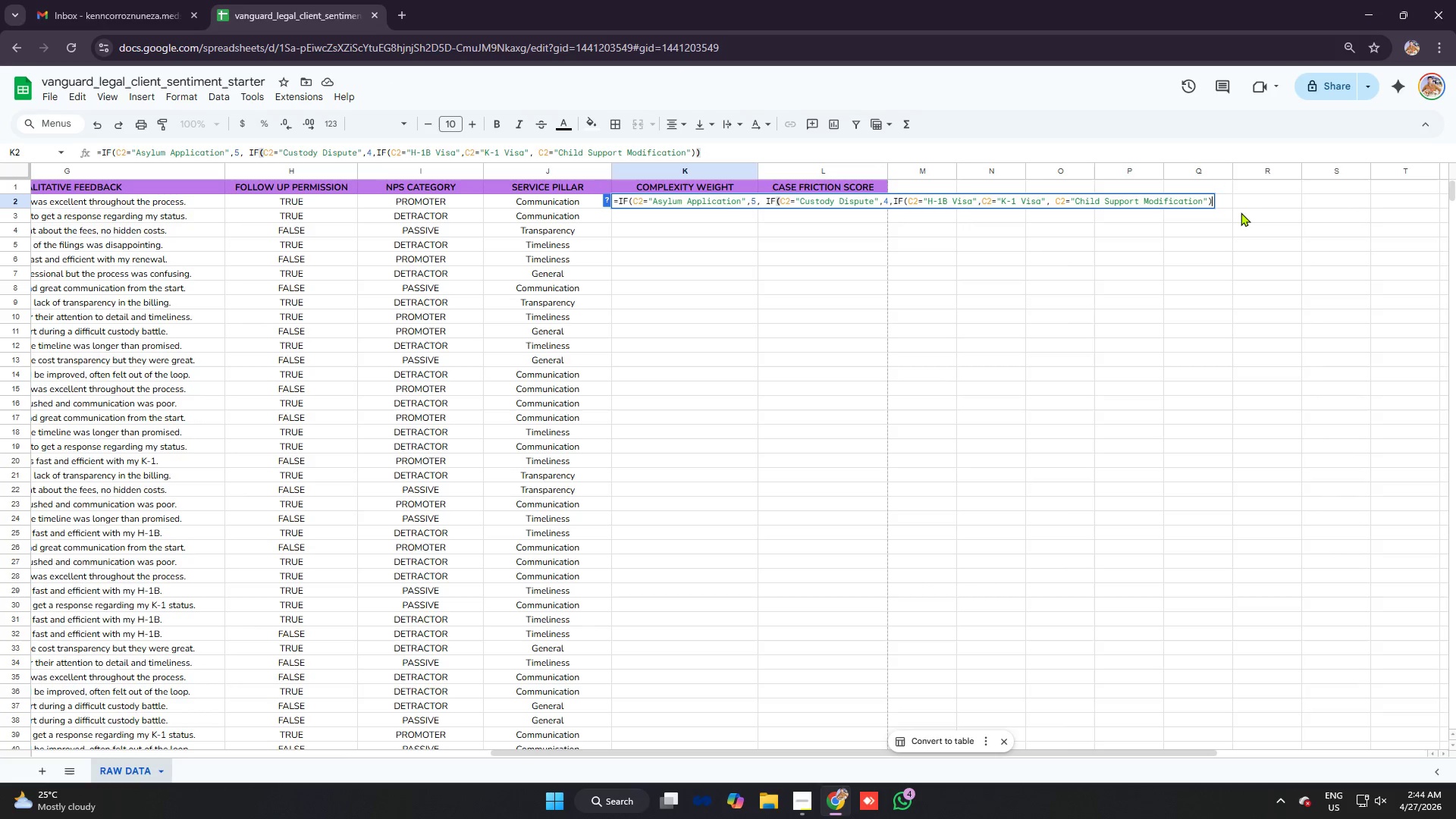 
key(Backspace)
 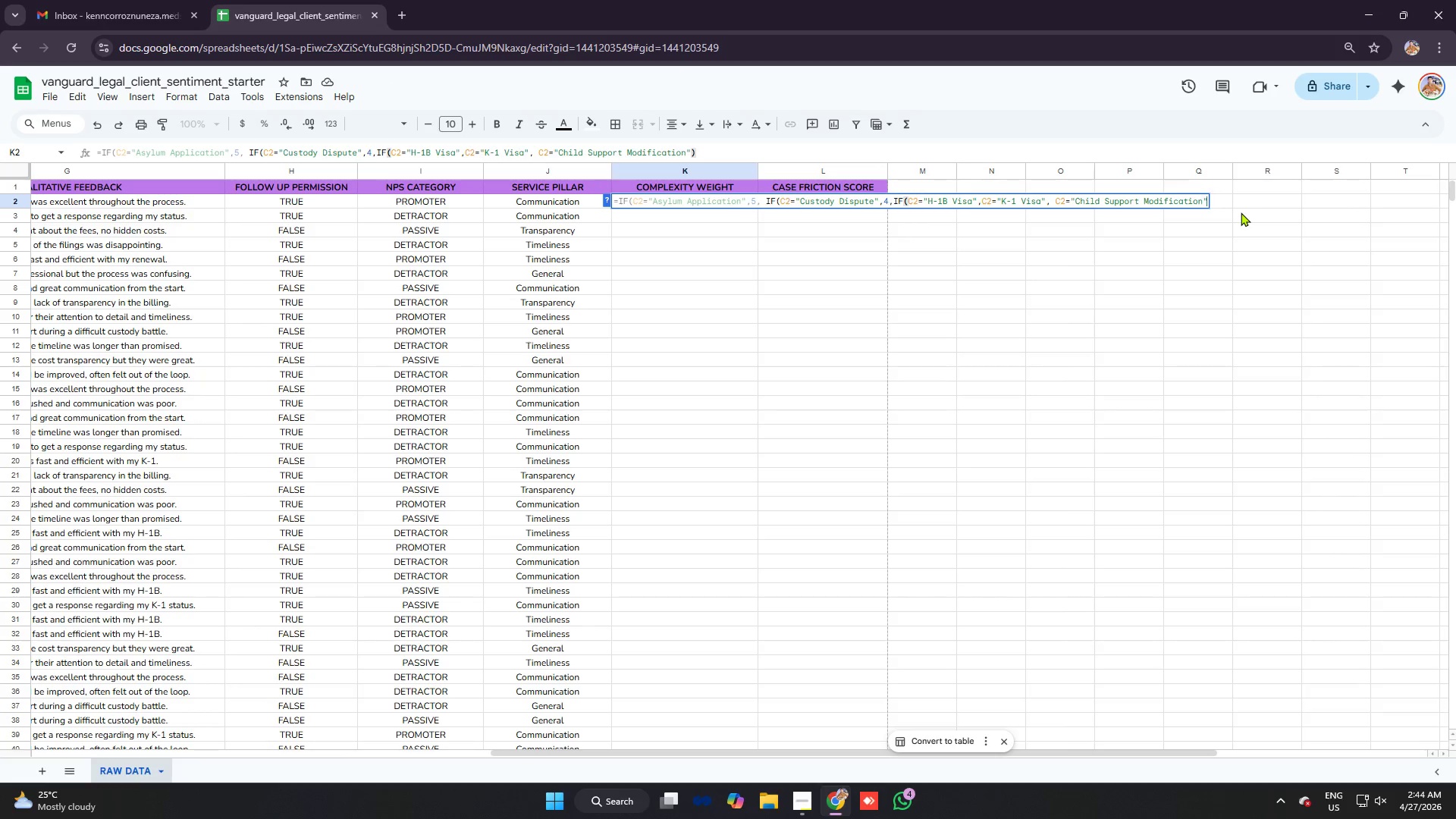 
key(Backspace)
 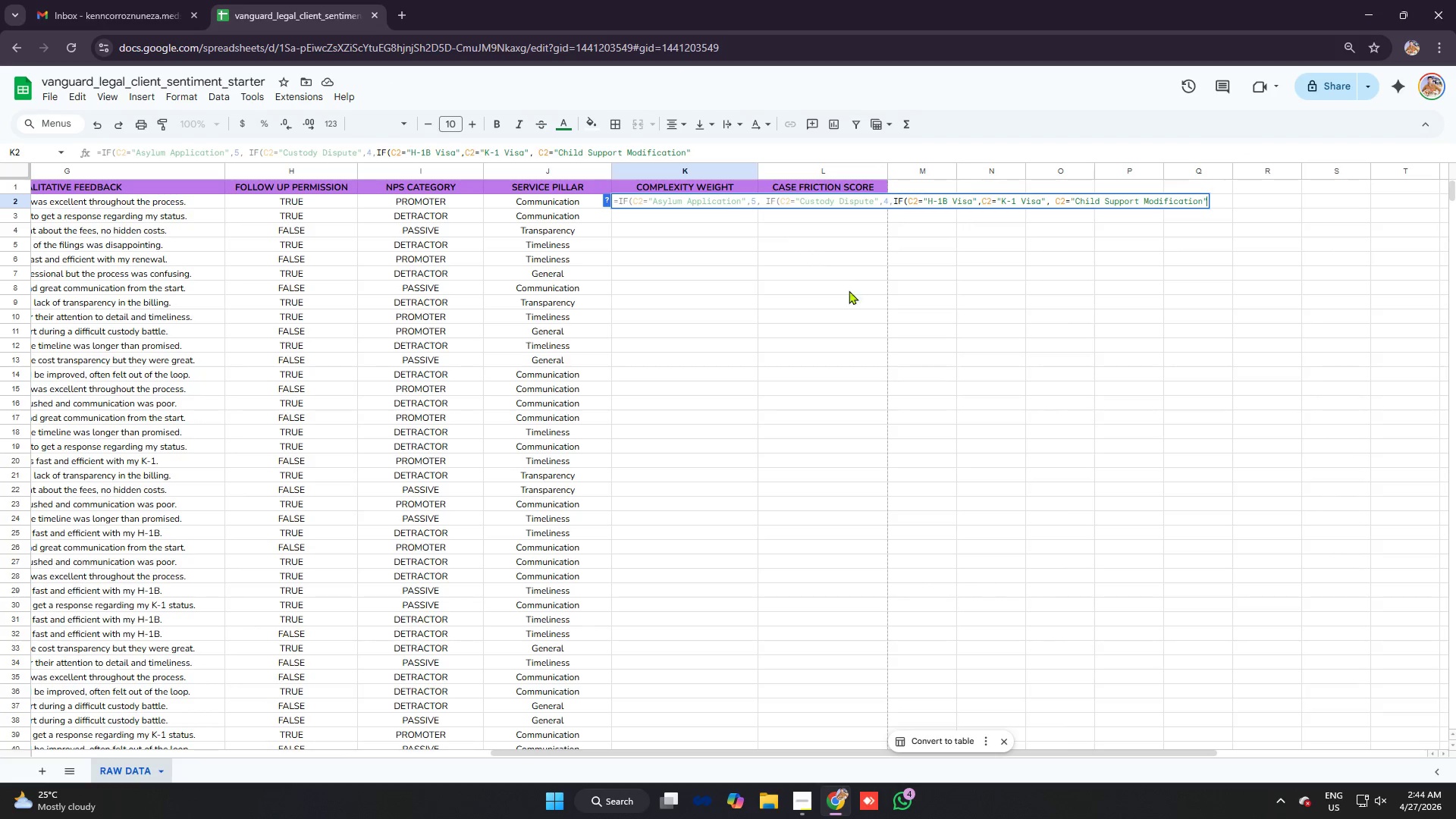 
left_click([841, 203])
 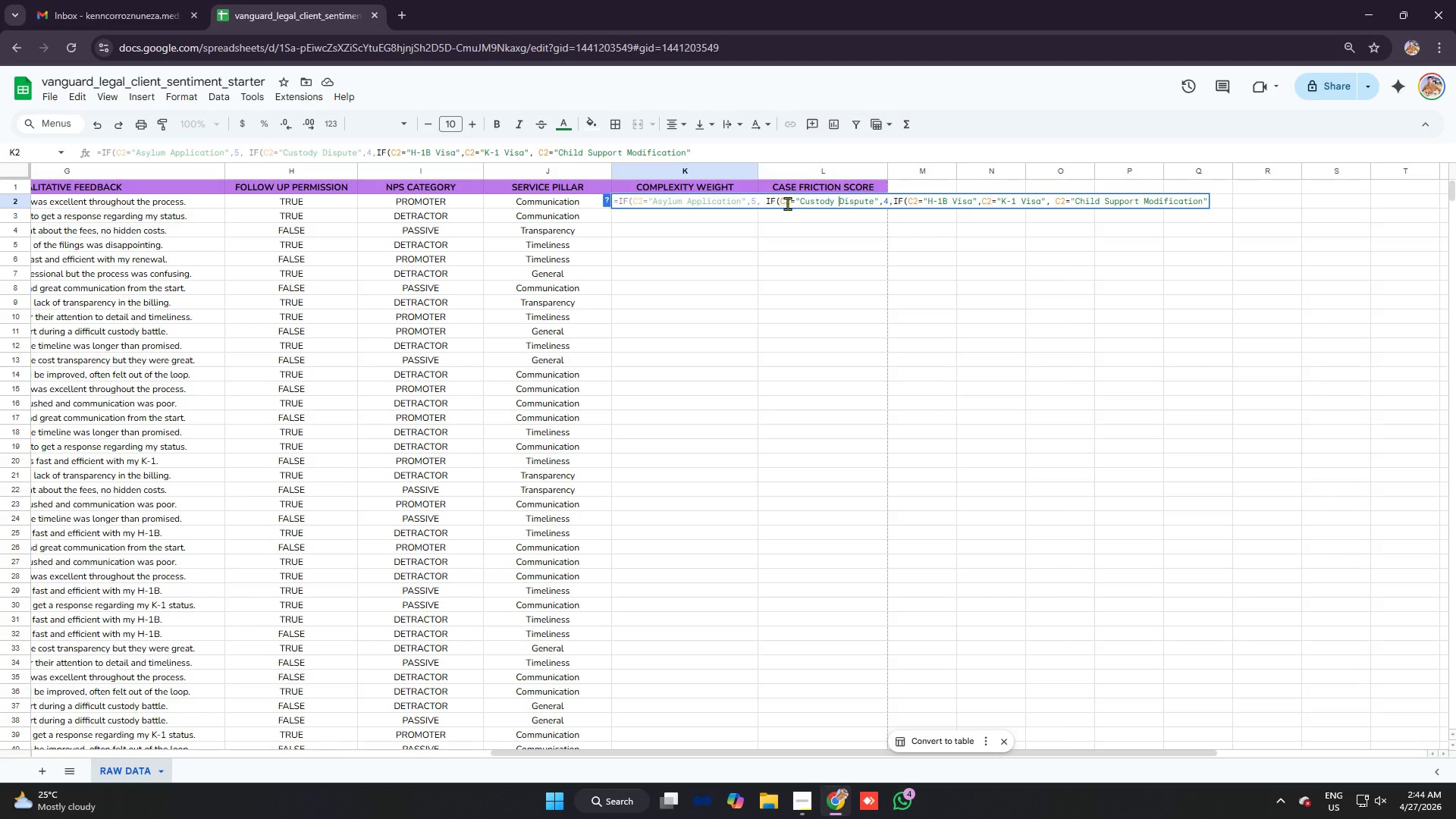 
left_click([855, 198])
 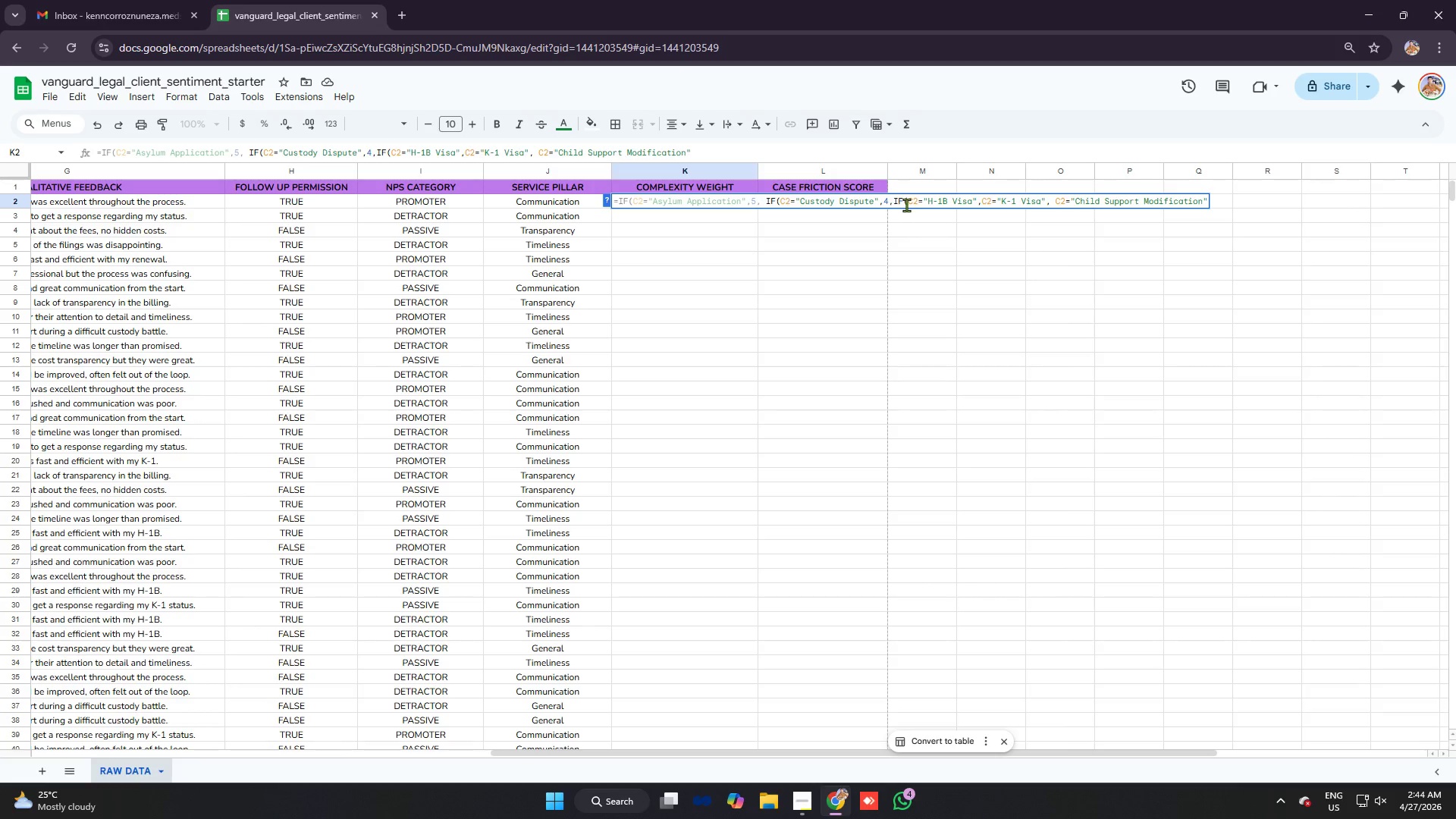 
left_click([908, 193])
 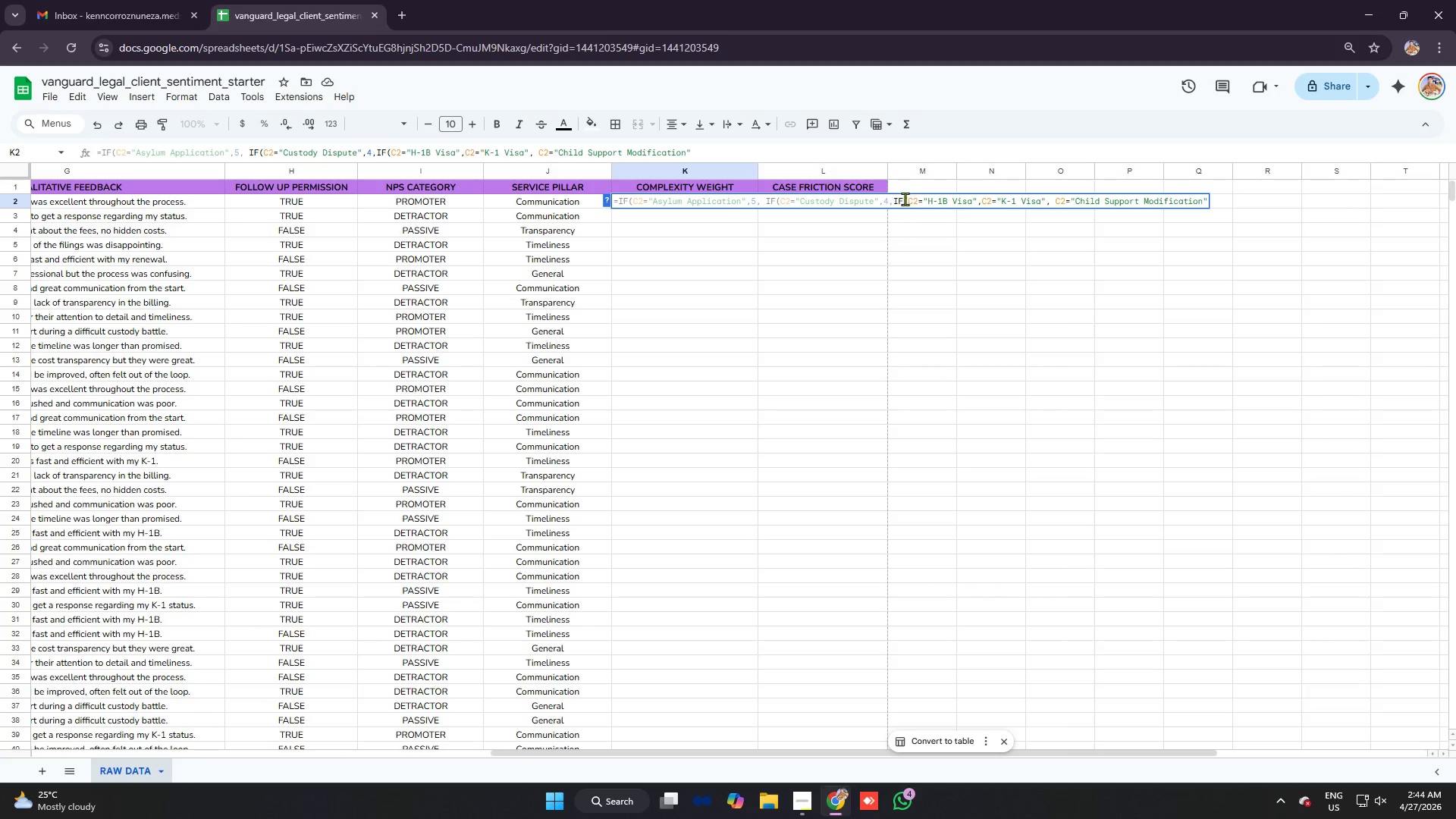 
left_click([905, 199])
 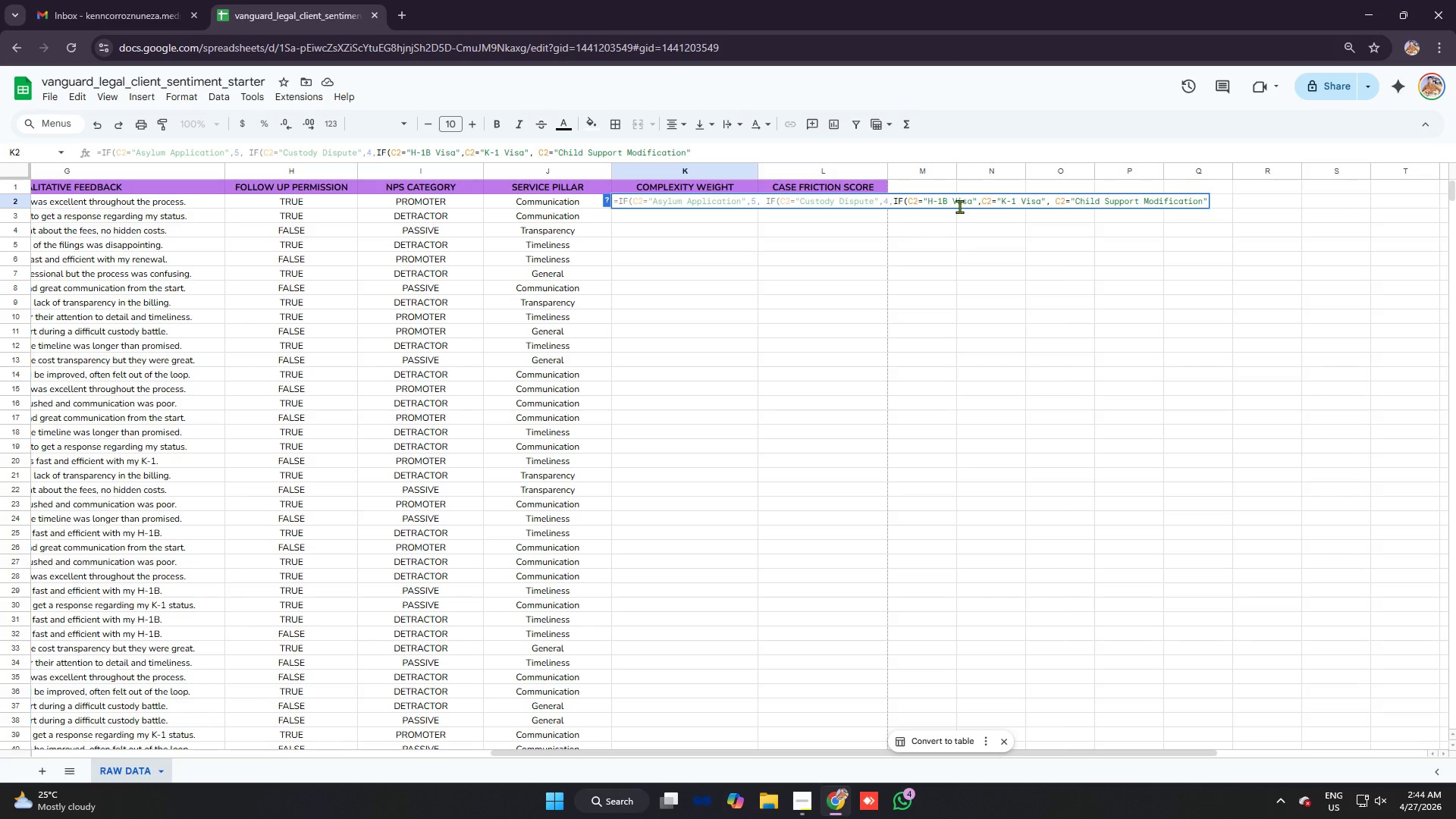 
key(Backspace)
 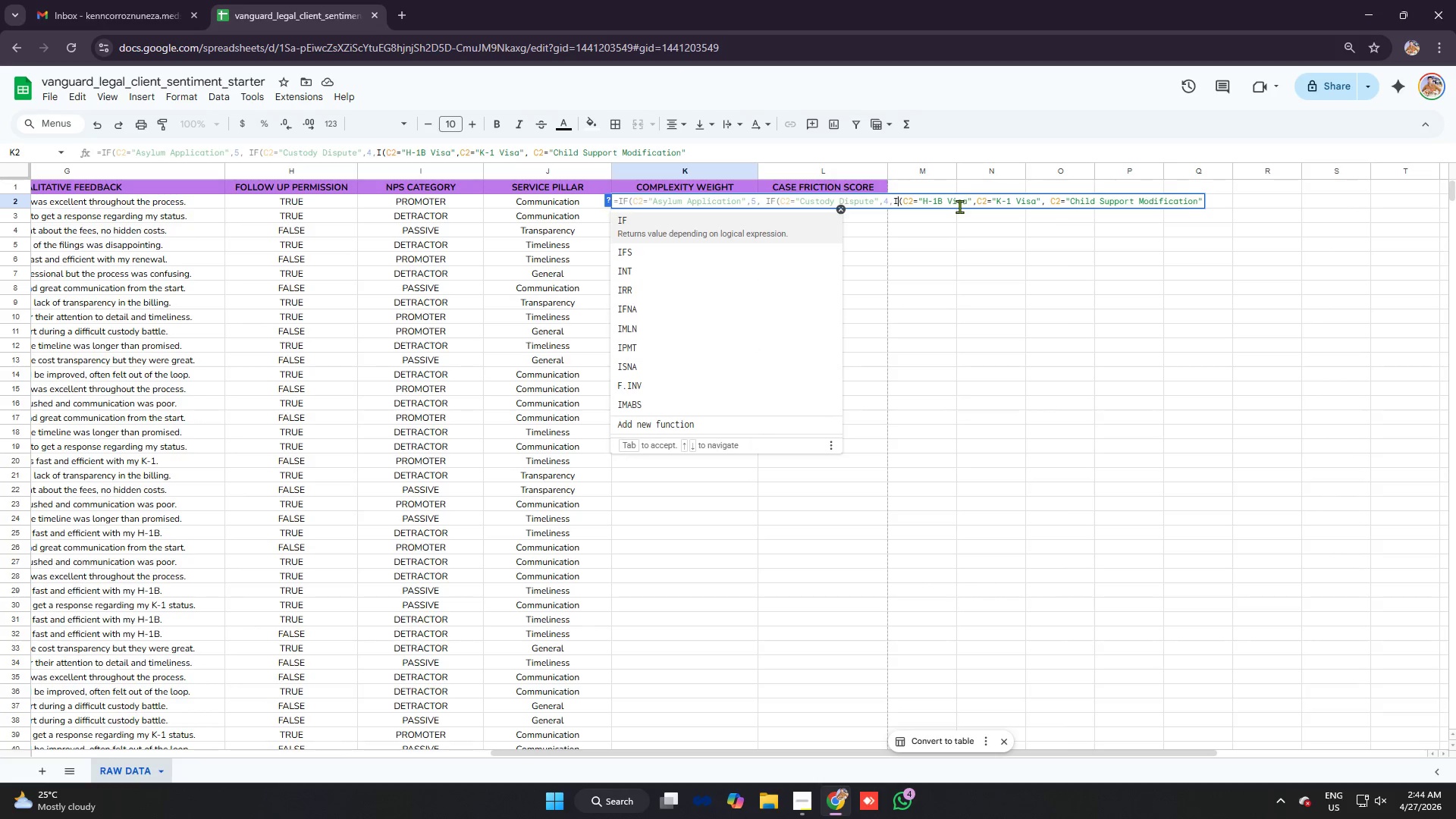 
key(F)
 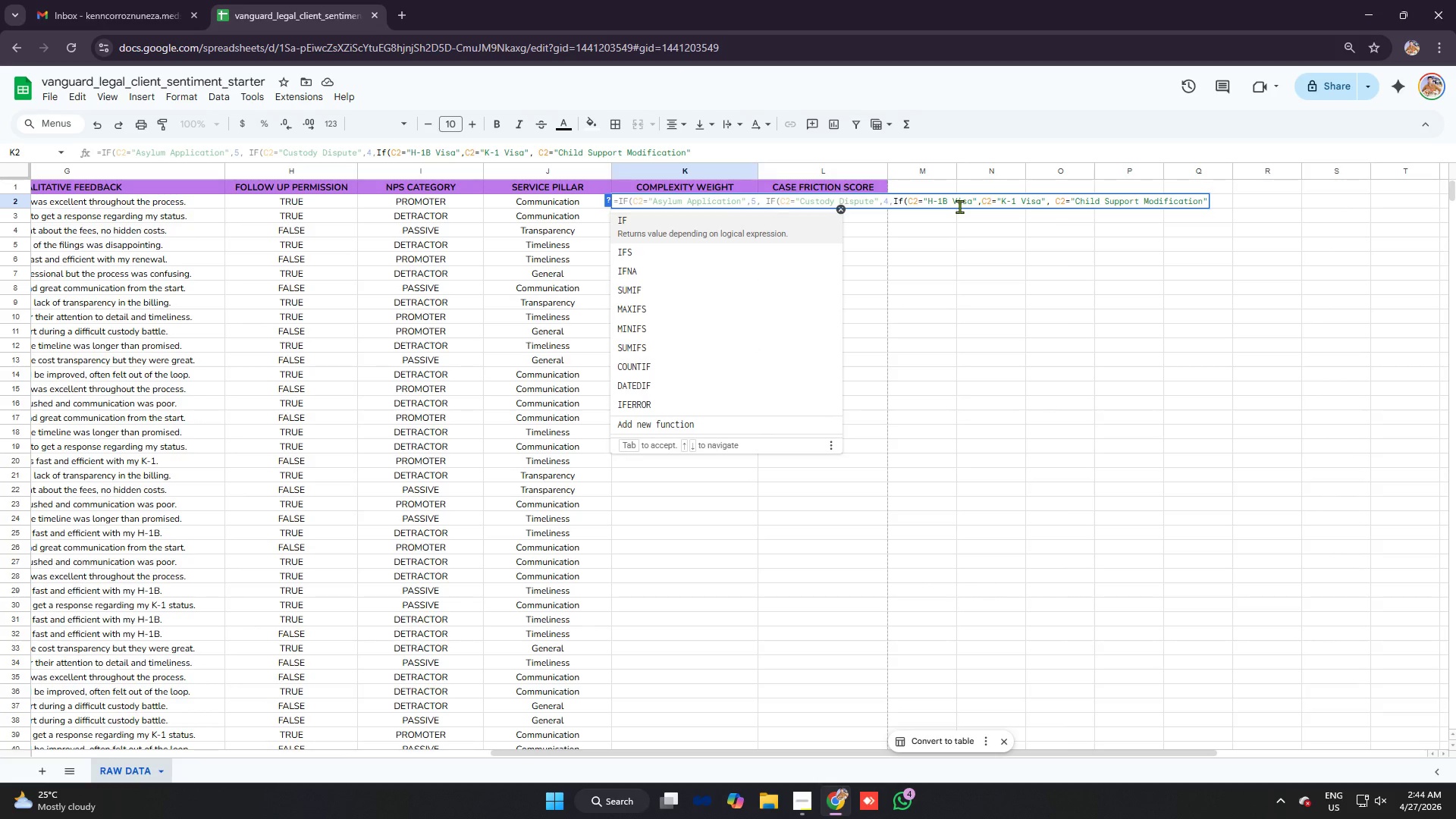 
key(Tab)
 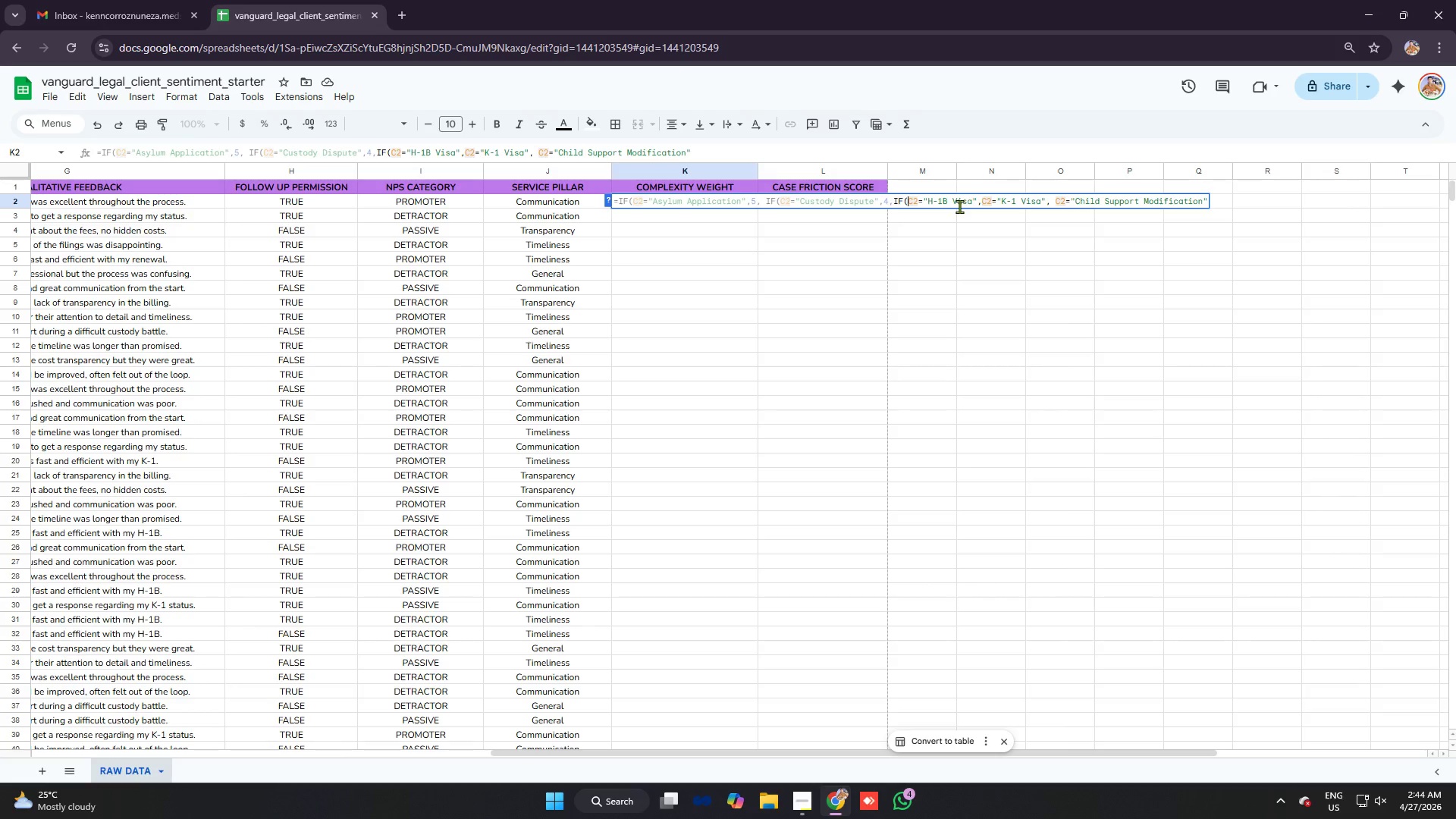 
wait(8.3)
 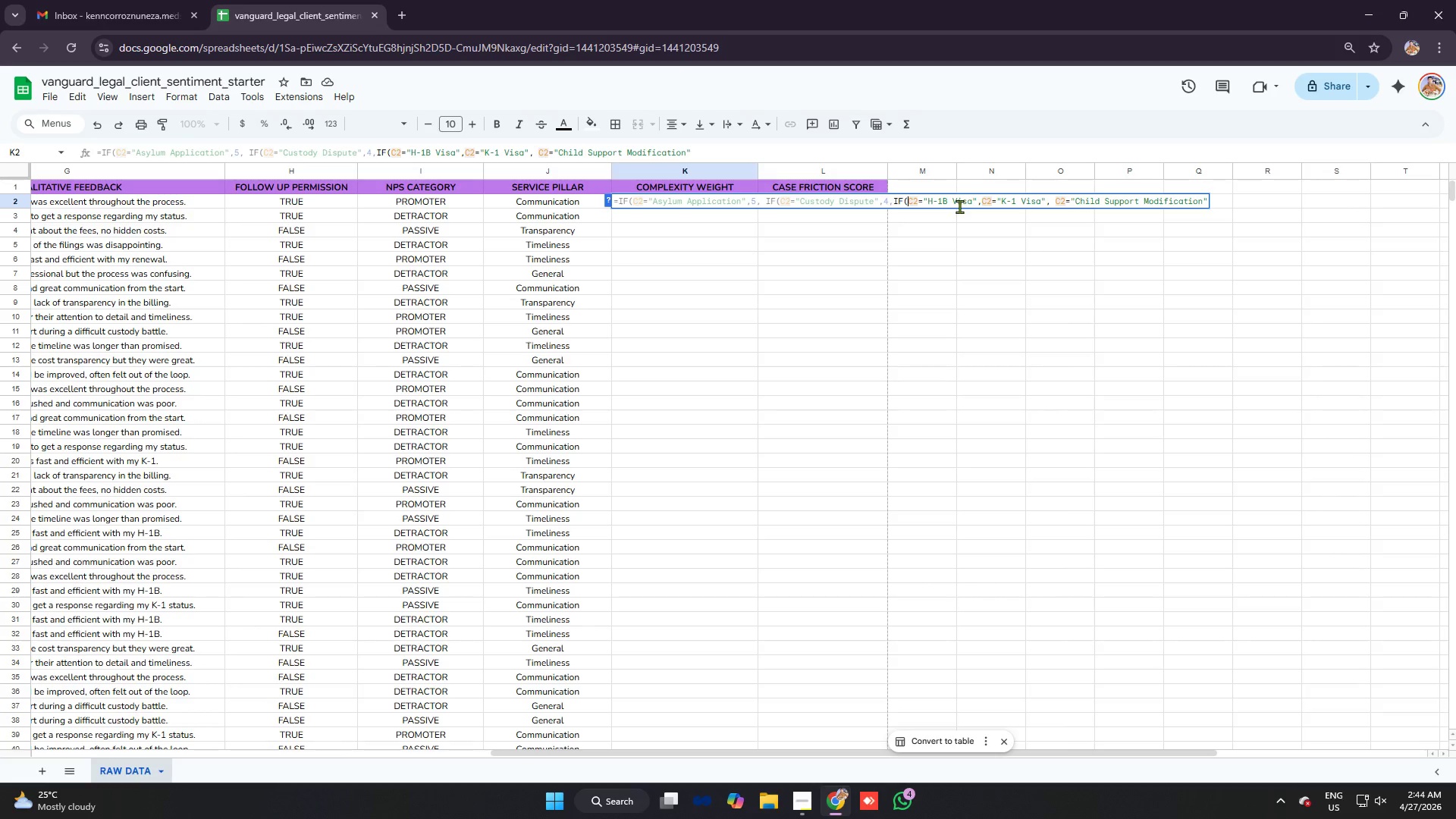 
type(or)
key(Backspace)
key(Backspace)
type(O)
key(Backspace)
type(+or)
key(Backspace)
key(Backspace)
key(Backspace)
type(=or)
key(Backspace)
key(Backspace)
key(Backspace)
key(Backspace)
 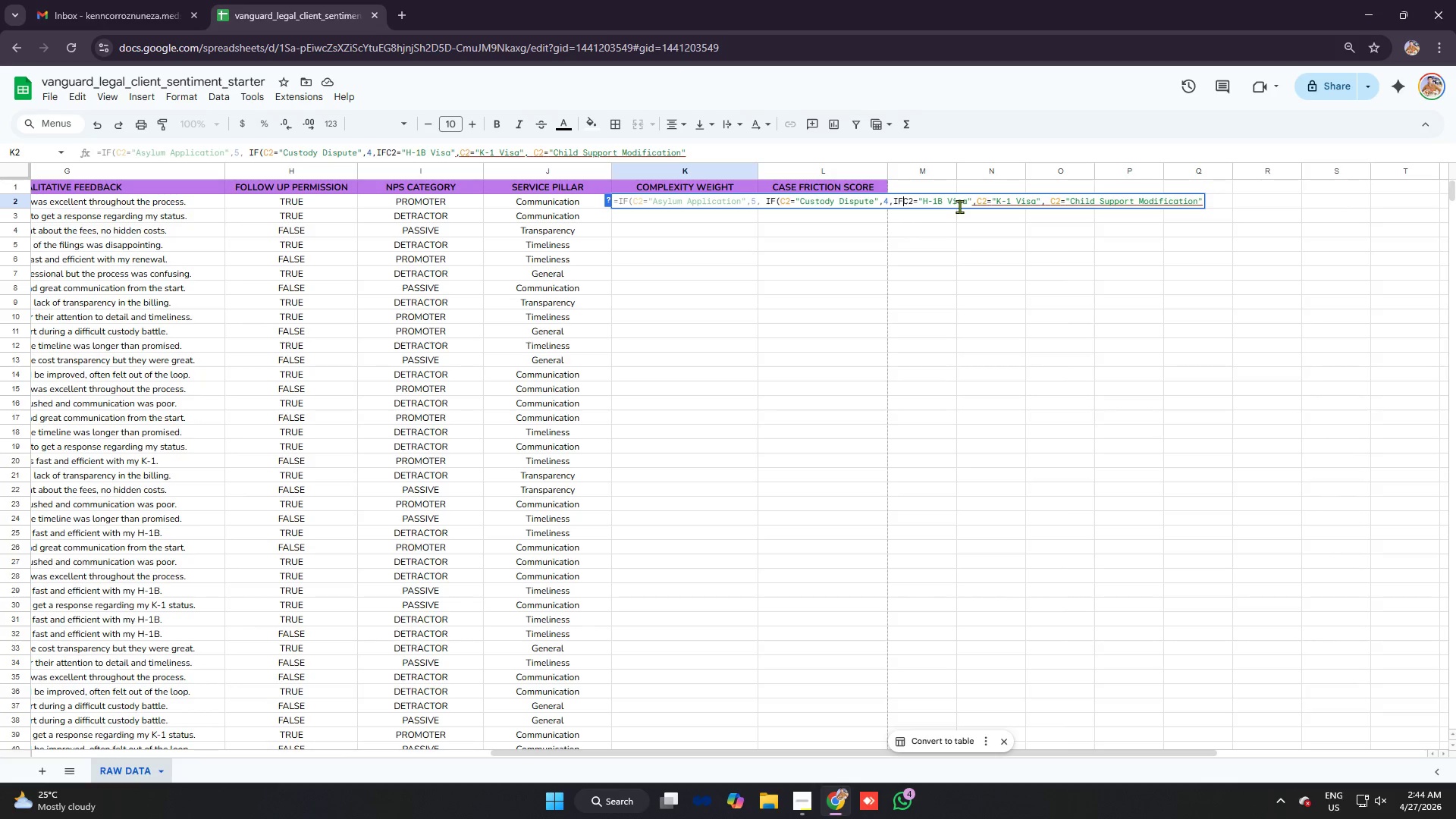 
left_click_drag(start_coordinate=[905, 199], to_coordinate=[1213, 200])
 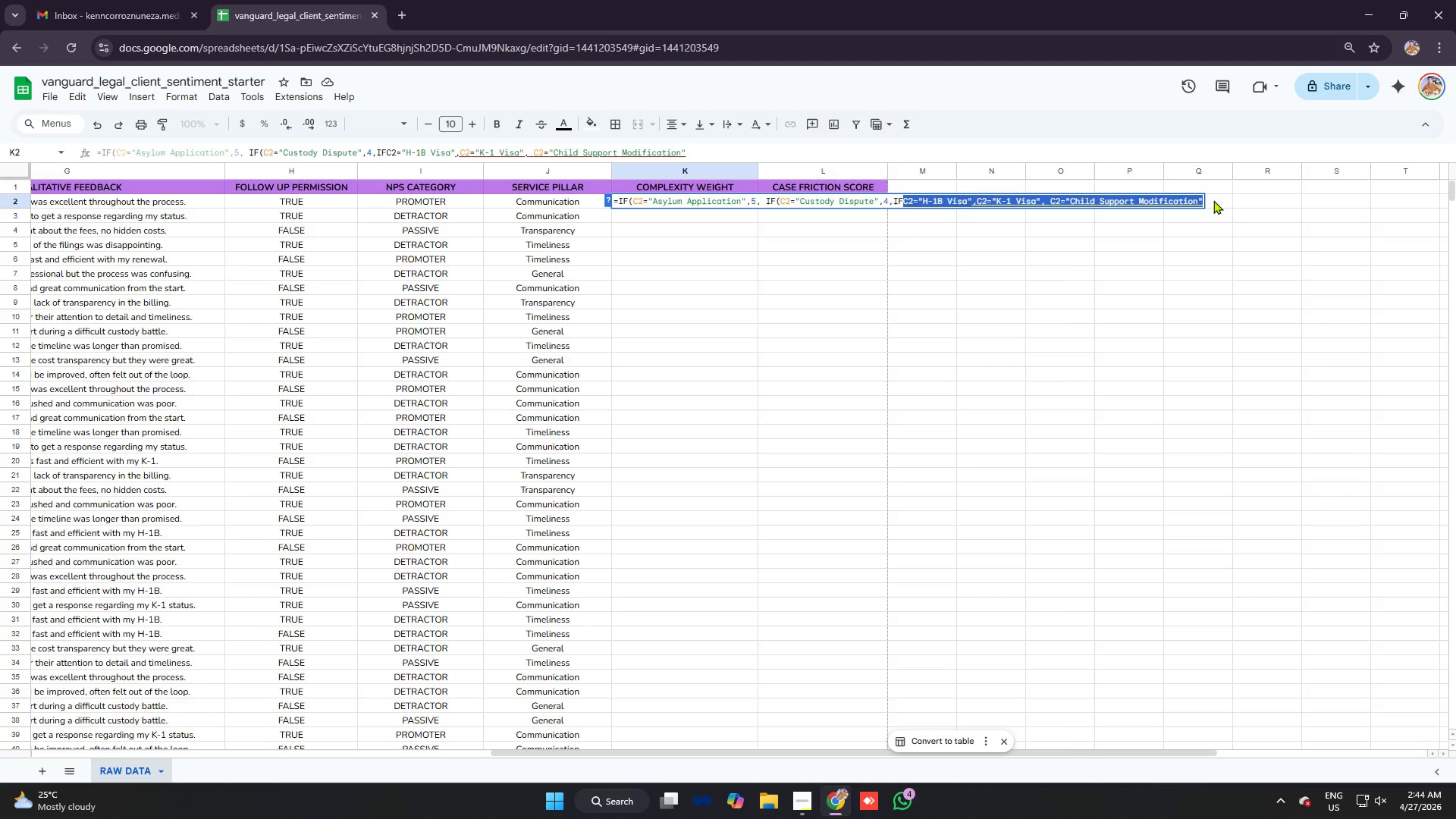 
key(Control+C)
 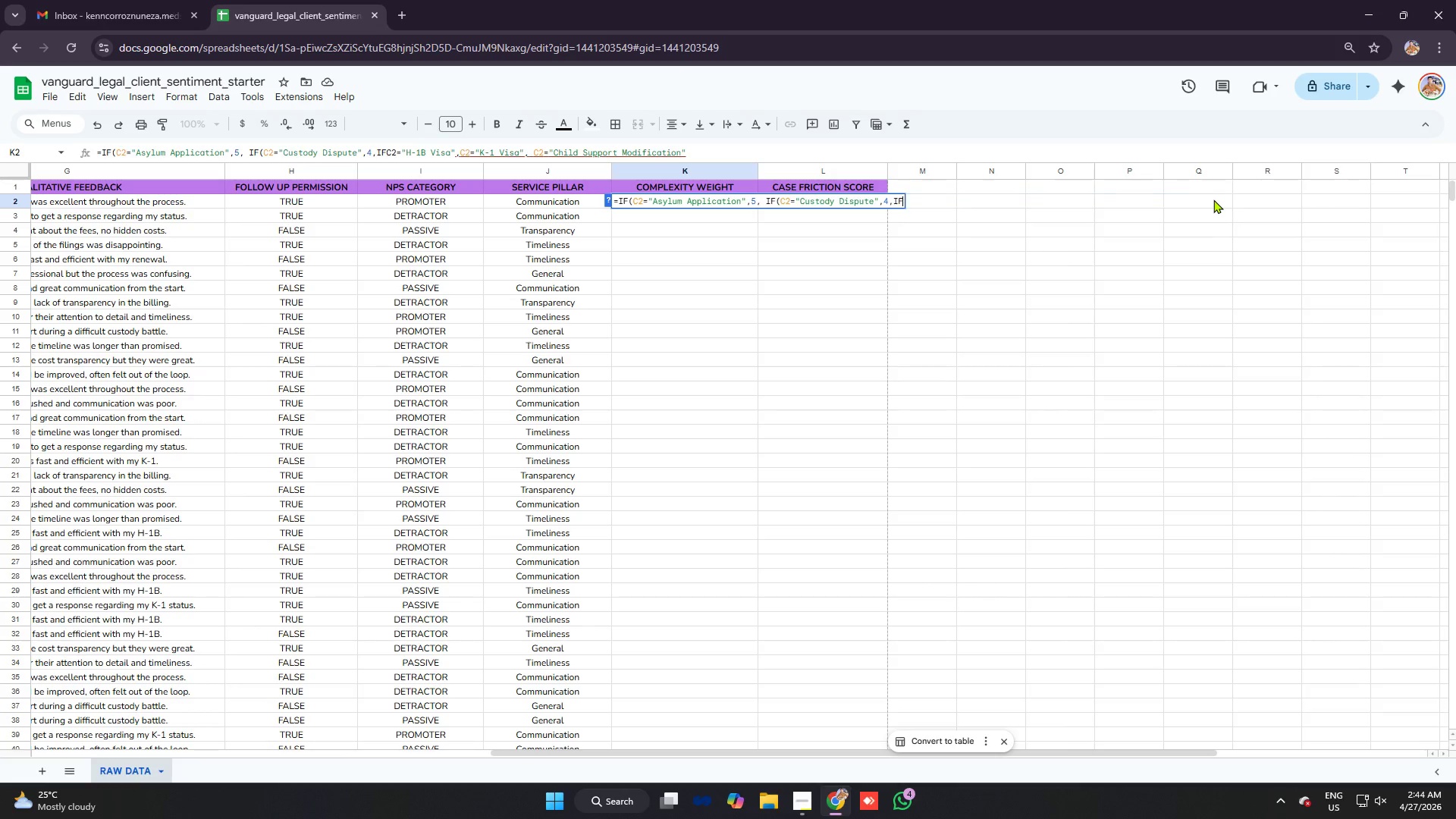 
key(Backspace)
key(Tab)
type(or)
key(Tab)
 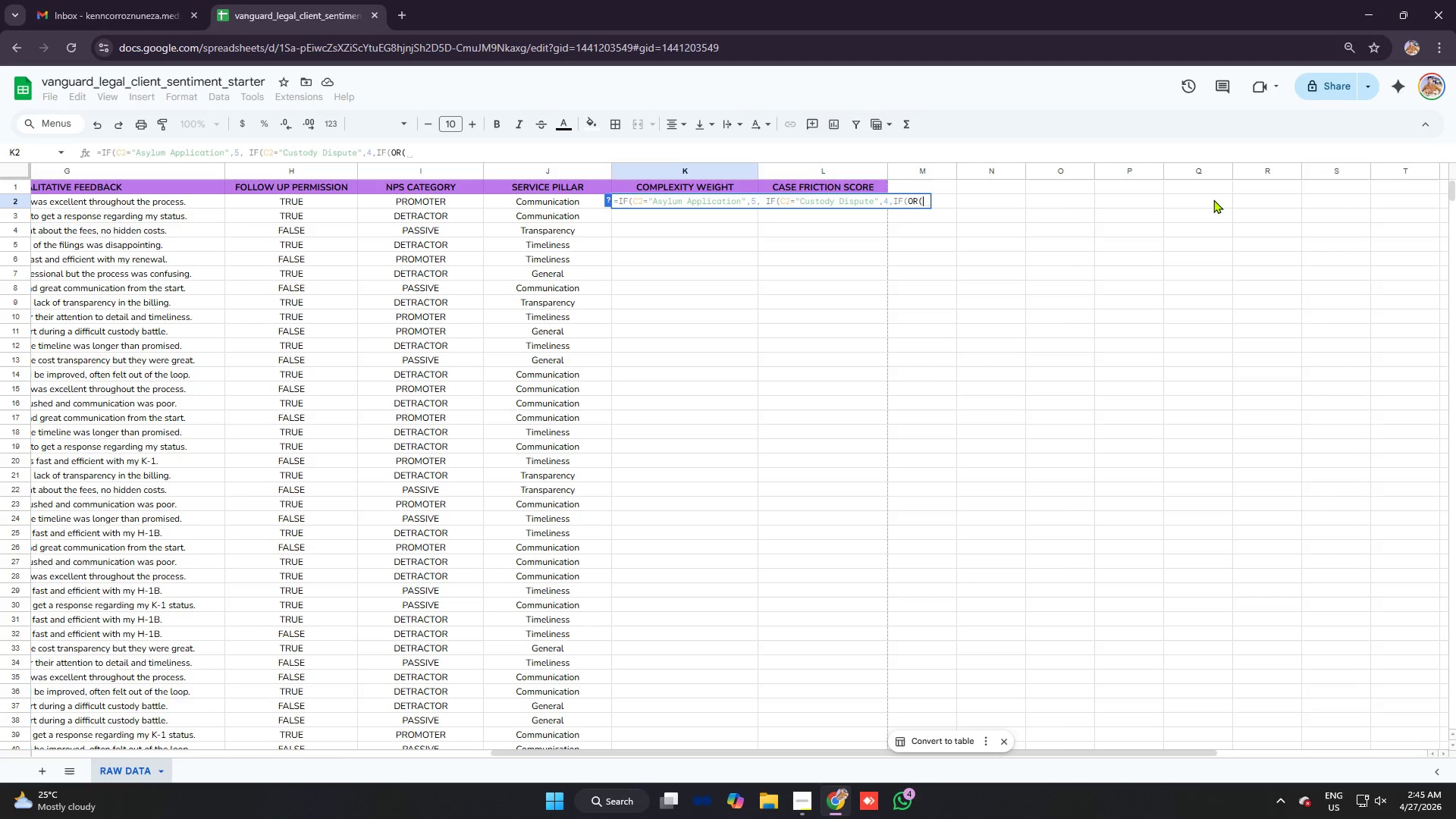 
key(Control+V)
 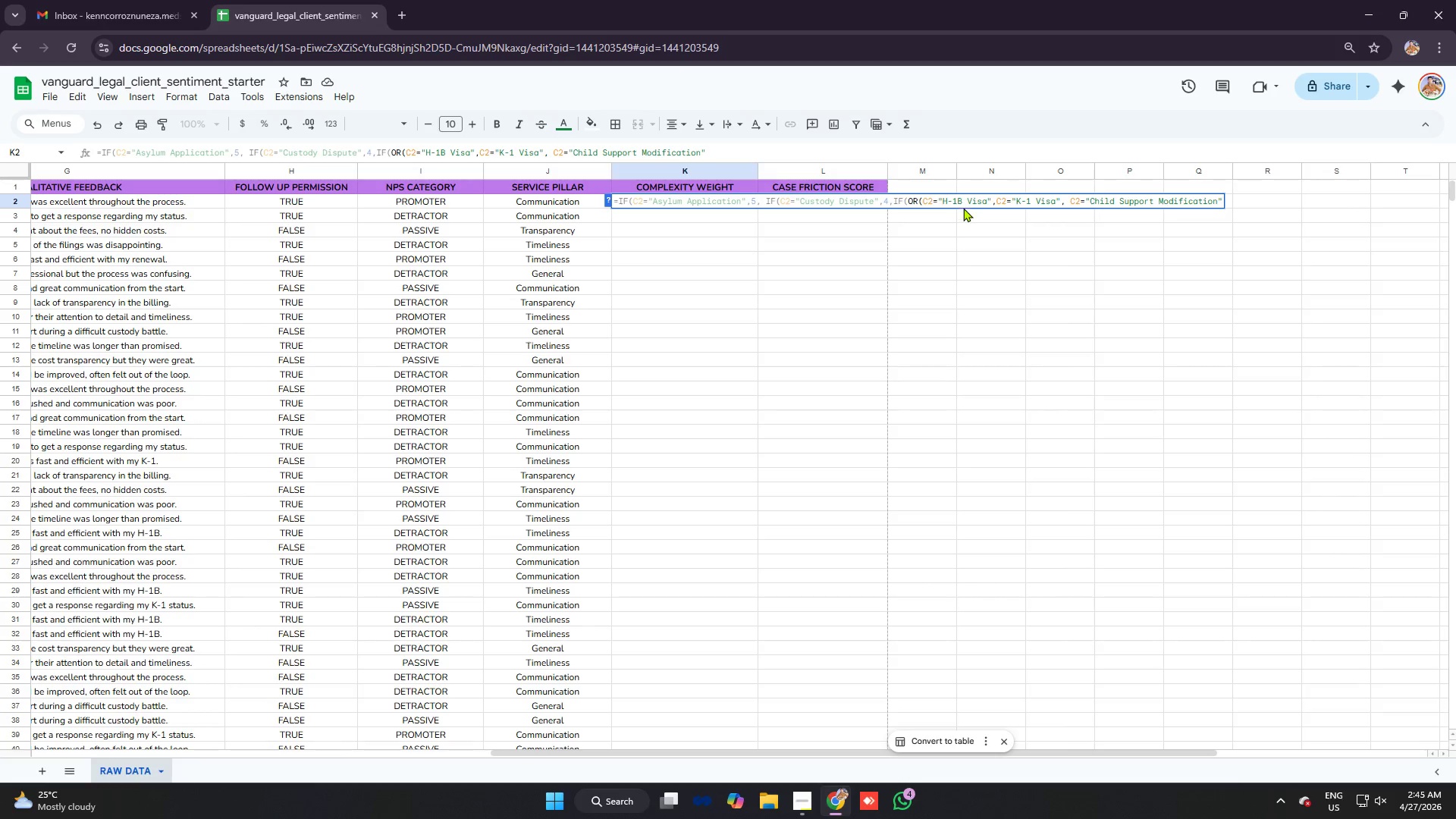 
wait(9.2)
 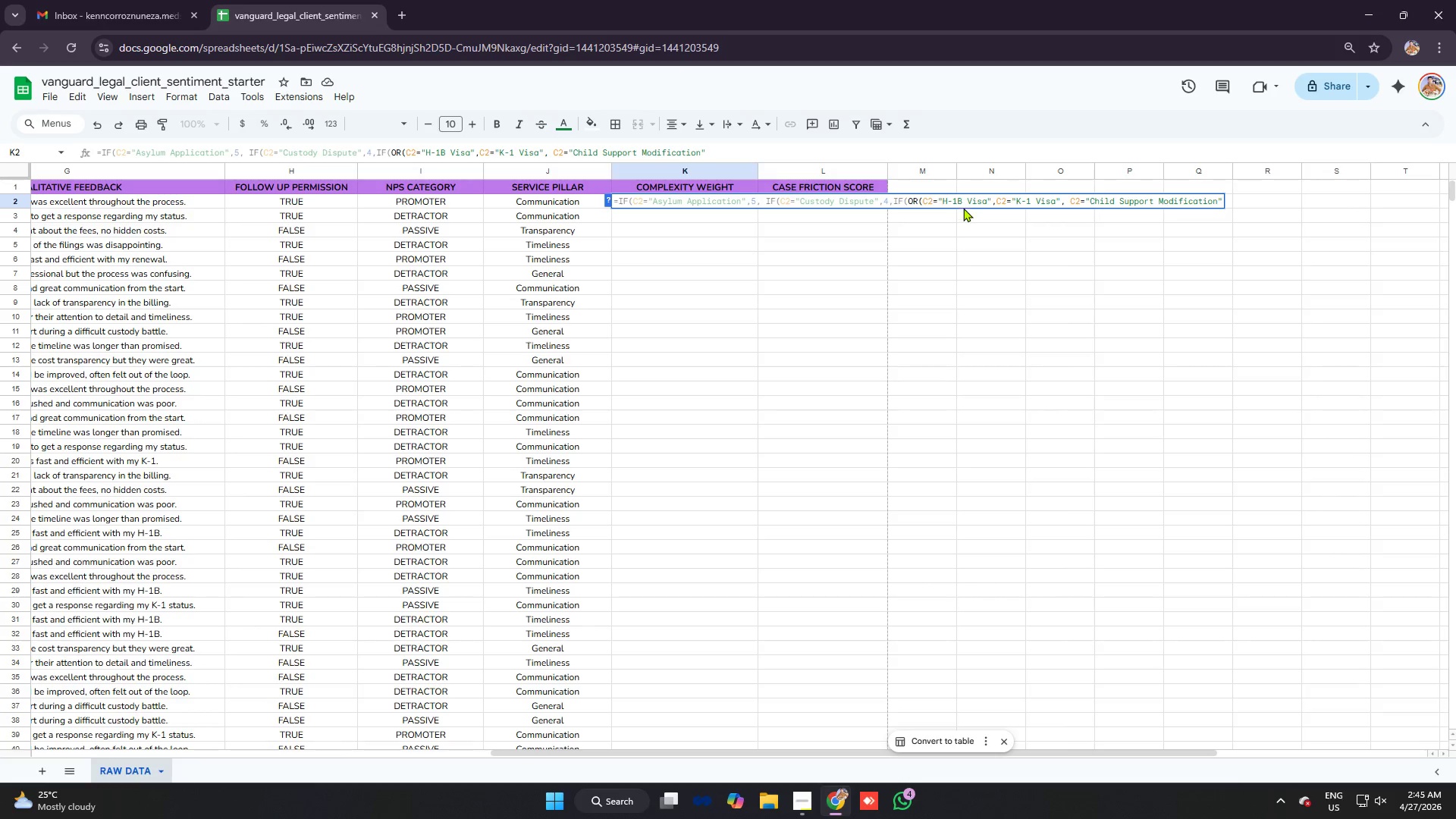 
left_click([1068, 196])
 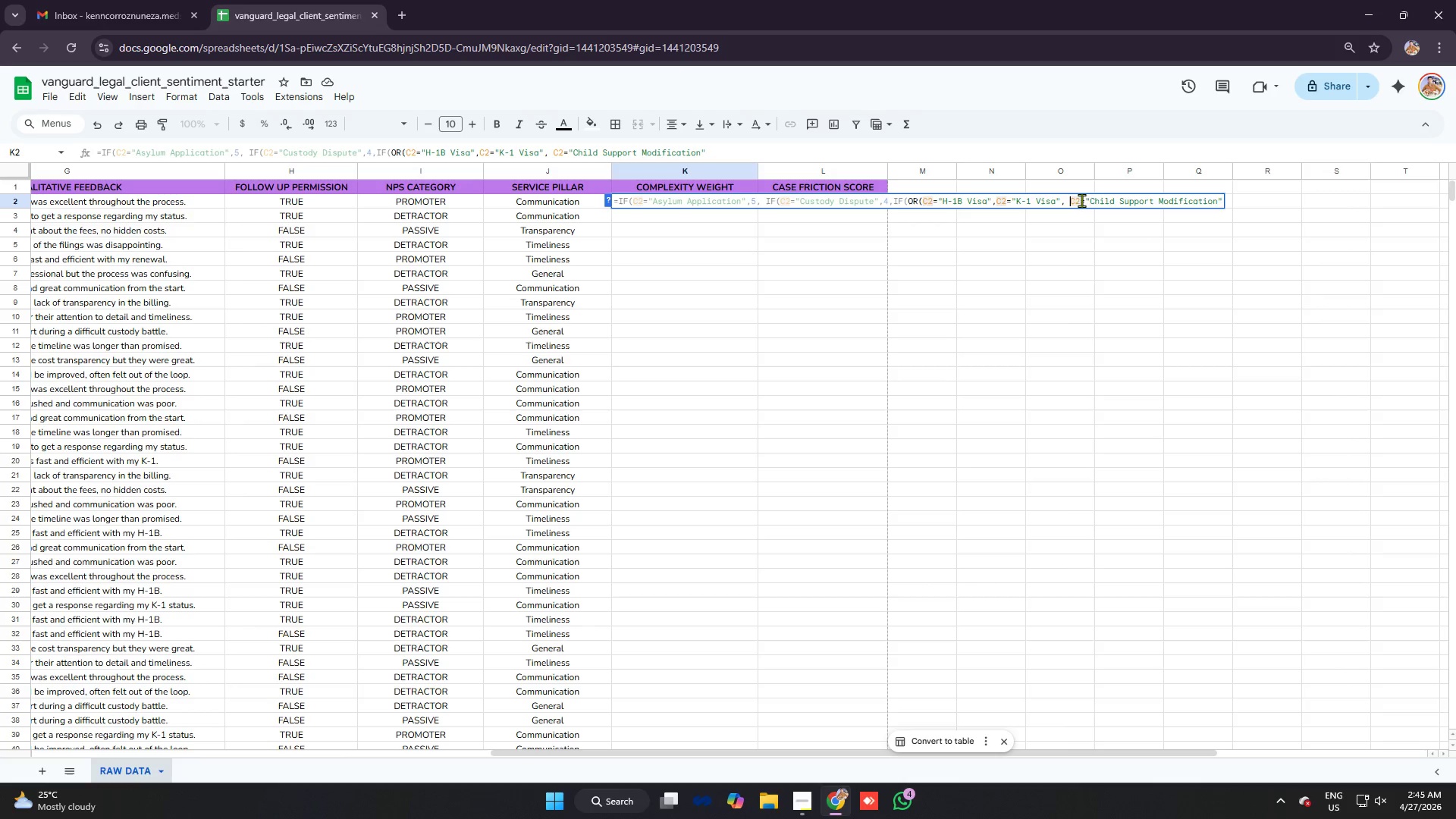 
left_click([1004, 204])
 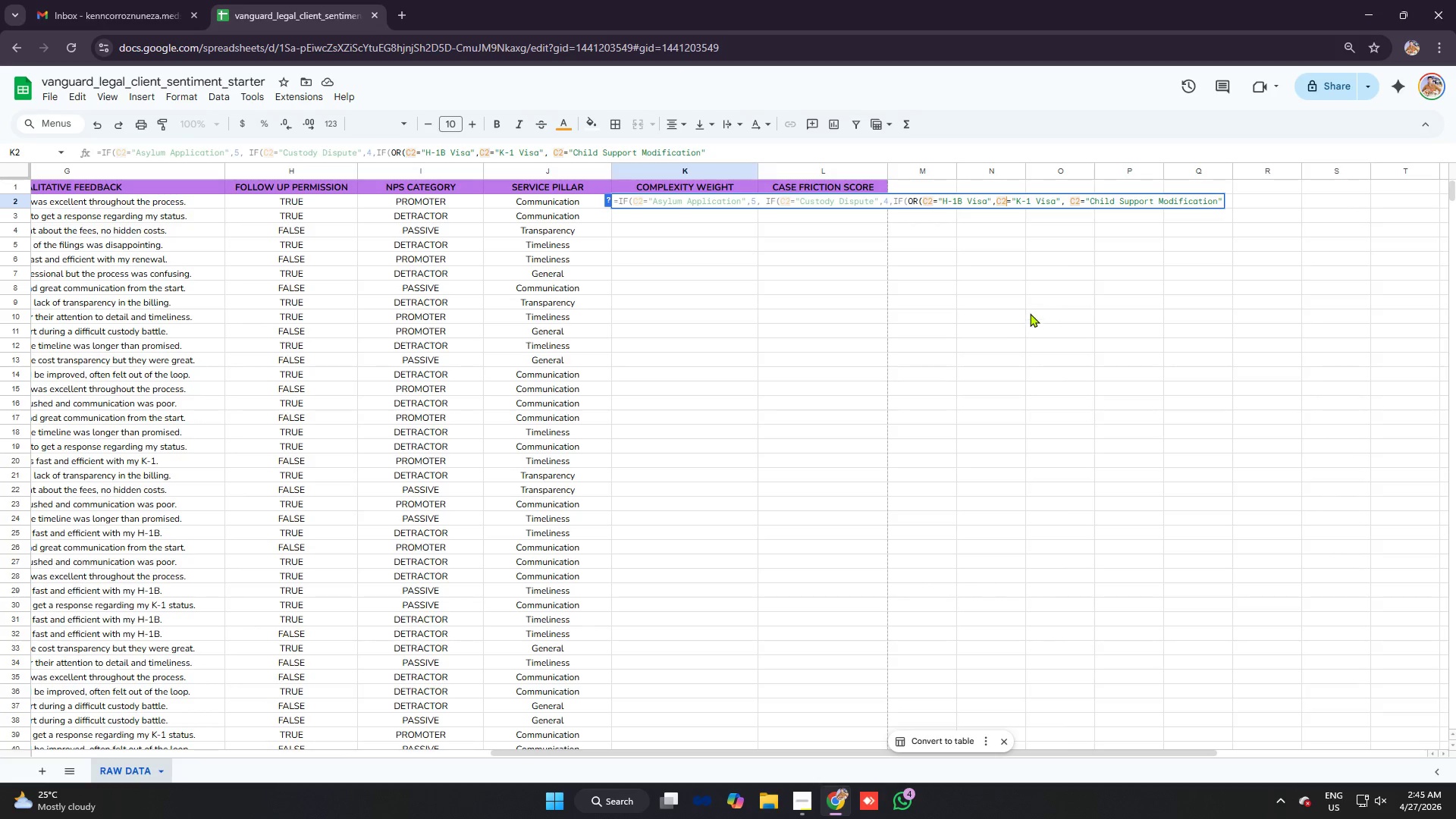 
left_click([1064, 199])
 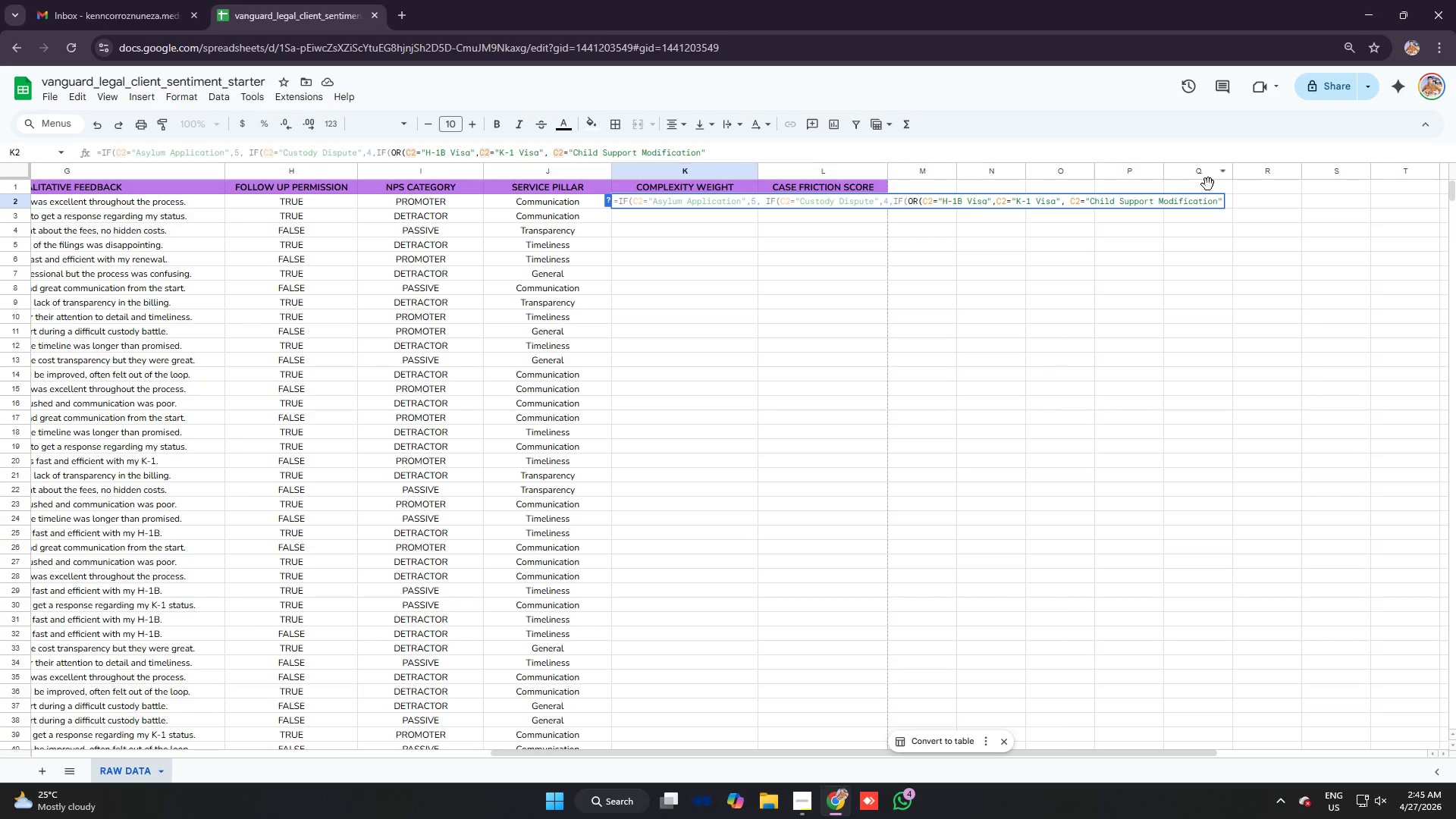 
left_click([1219, 197])
 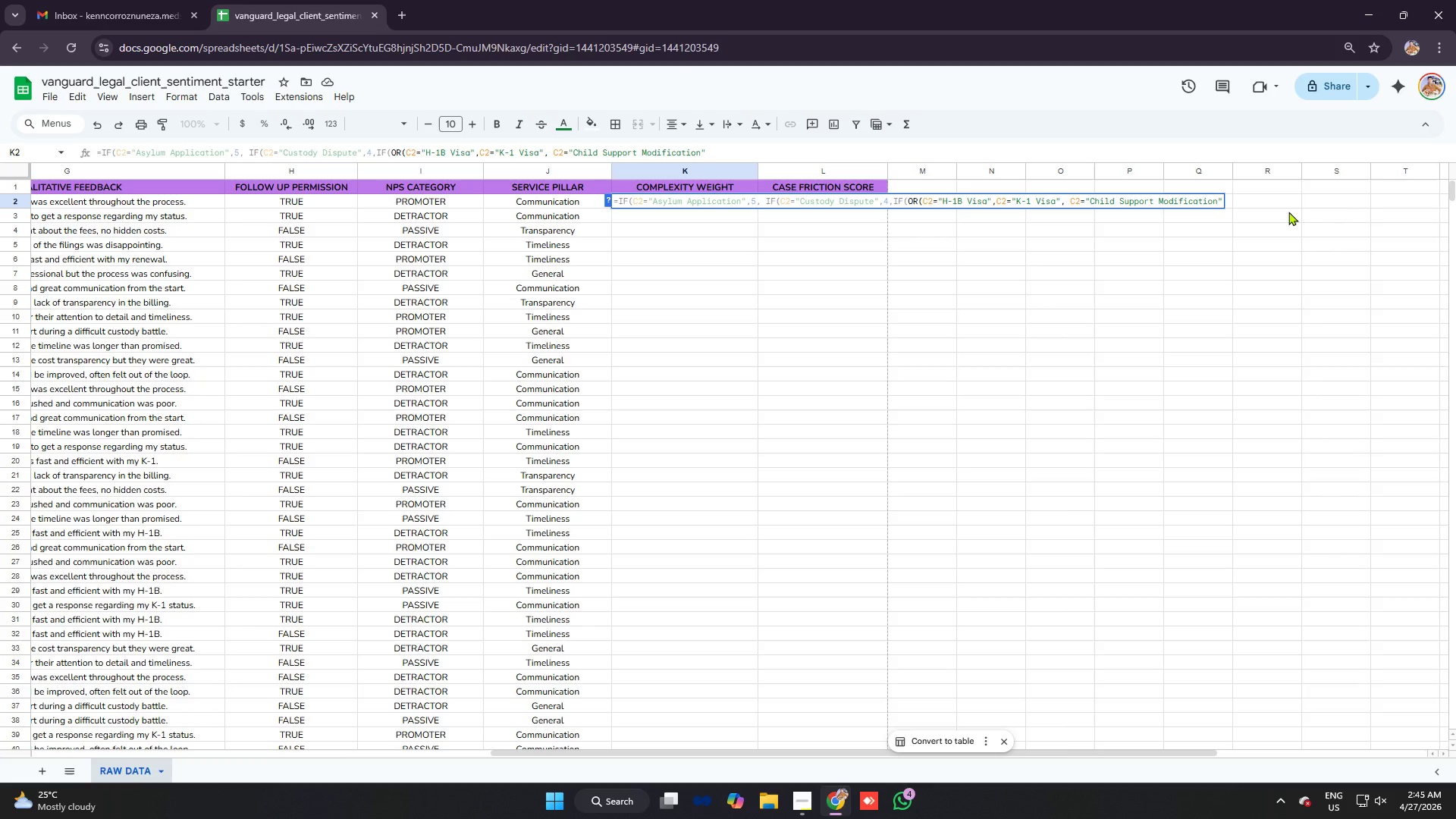 
key(ArrowRight)
 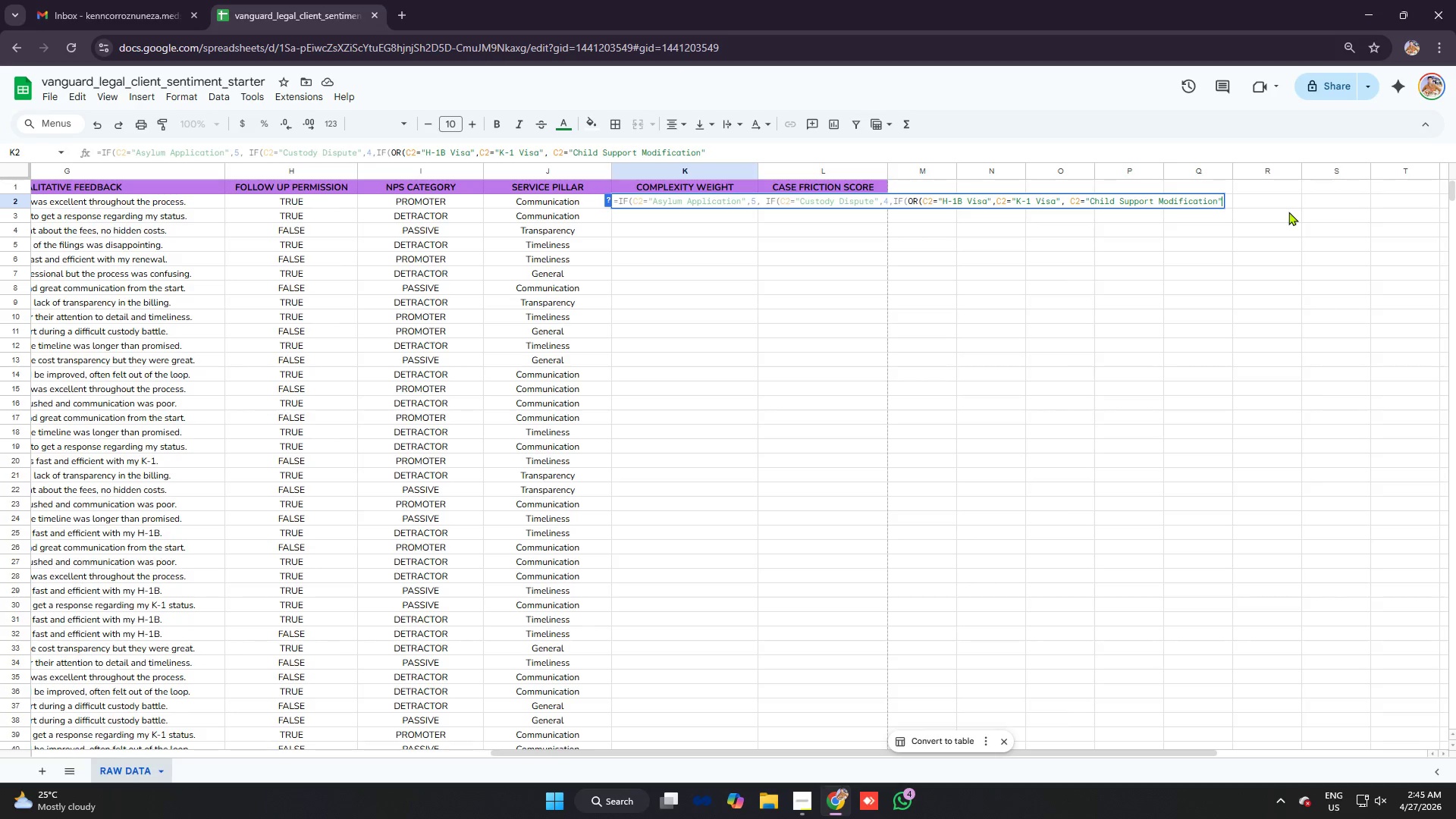 
type(),3, )
key(Backspace)
type(Of)
key(Backspace)
key(Backspace)
type(if)
key(Tab)
type(or)
key(Tab)
type(c2)
key(Backspace)
key(Backspace)
type(C2="pre)
key(Backspace)
key(Backspace)
key(Backspace)
type(Pre-nuptial Agreement",)
 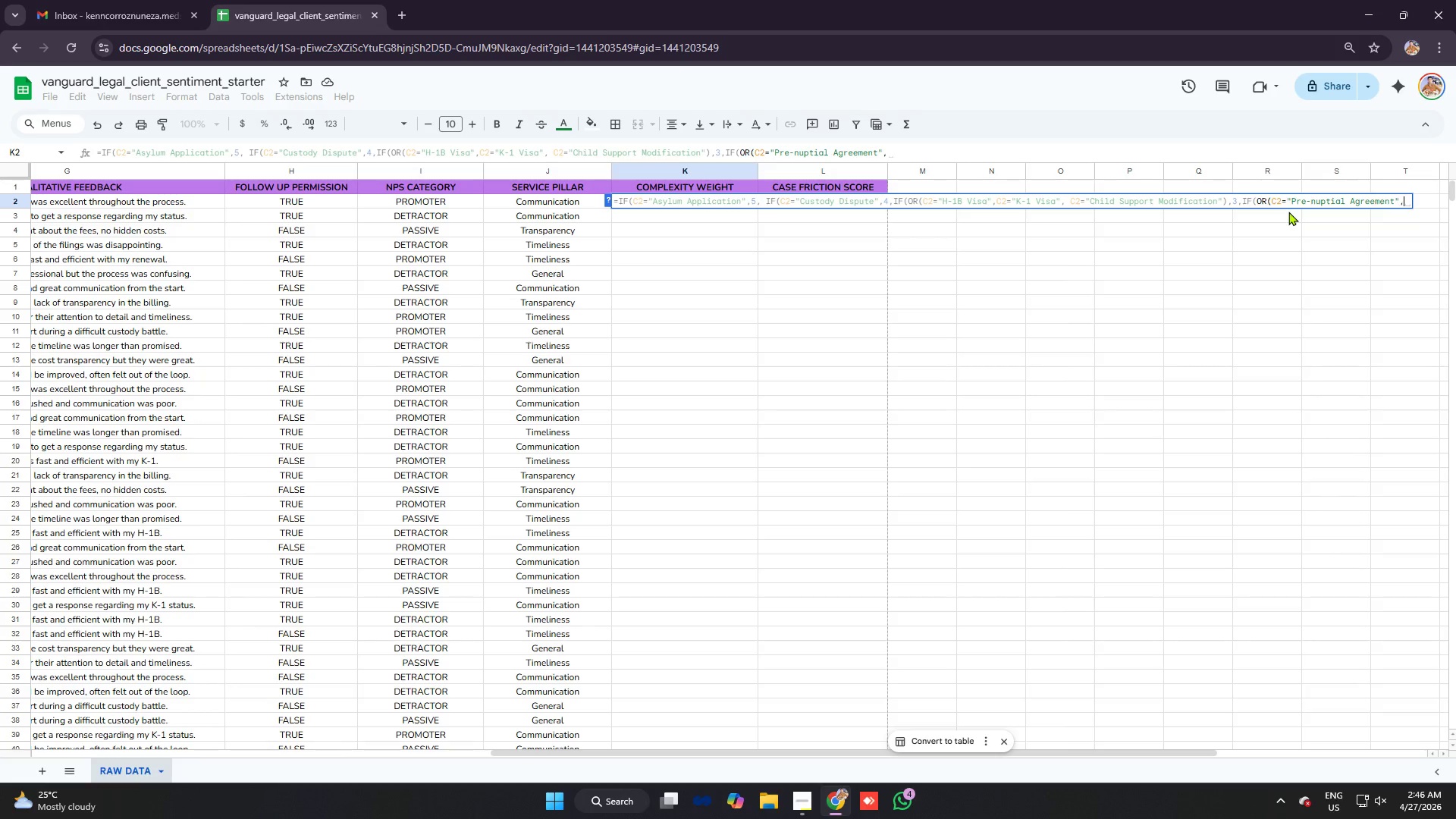 
type(C2="Green Card Renewal"), 2,1,)))))
key(Backspace)
key(Backspace)
key(Backspace)
key(Backspace)
key(Backspace)
type()))))
 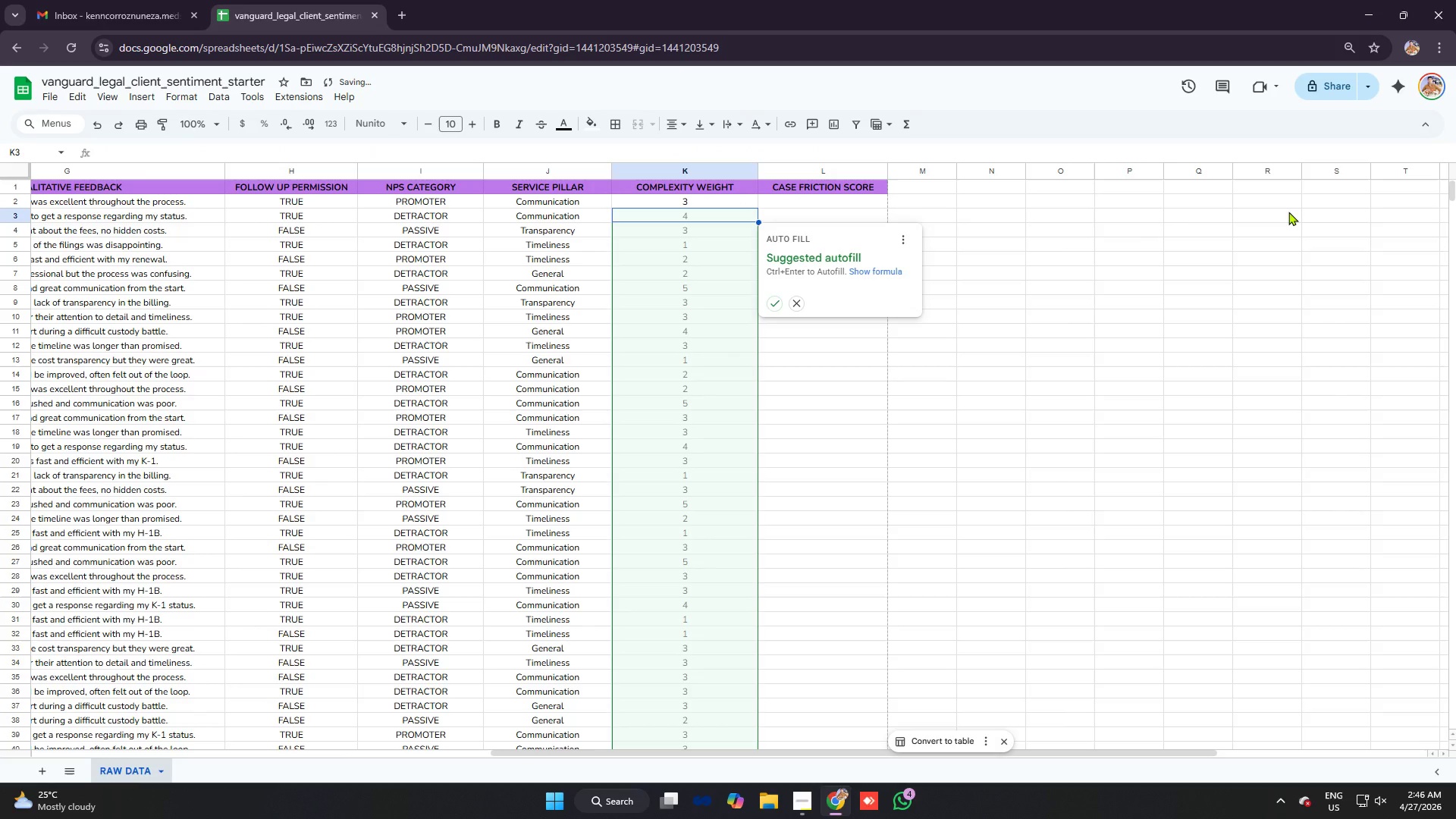 